 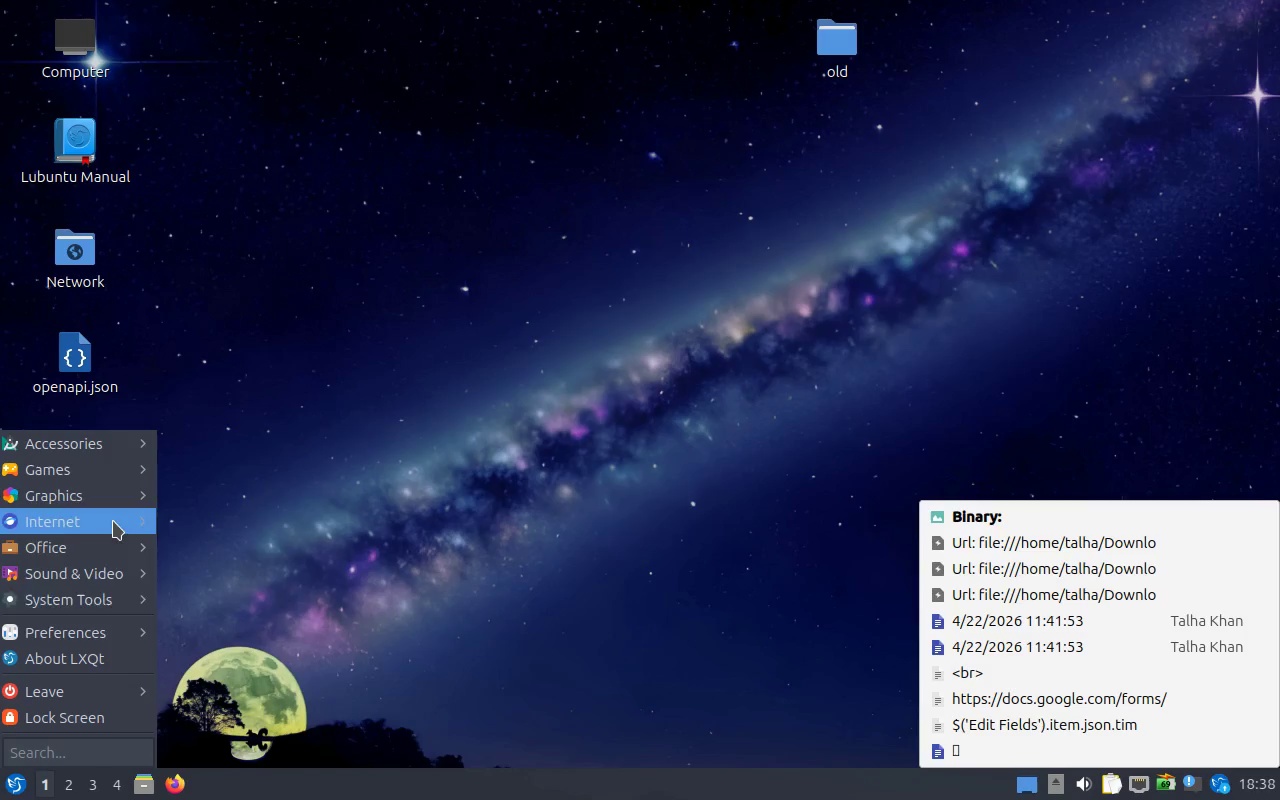 
mouse_move([235, 673])
 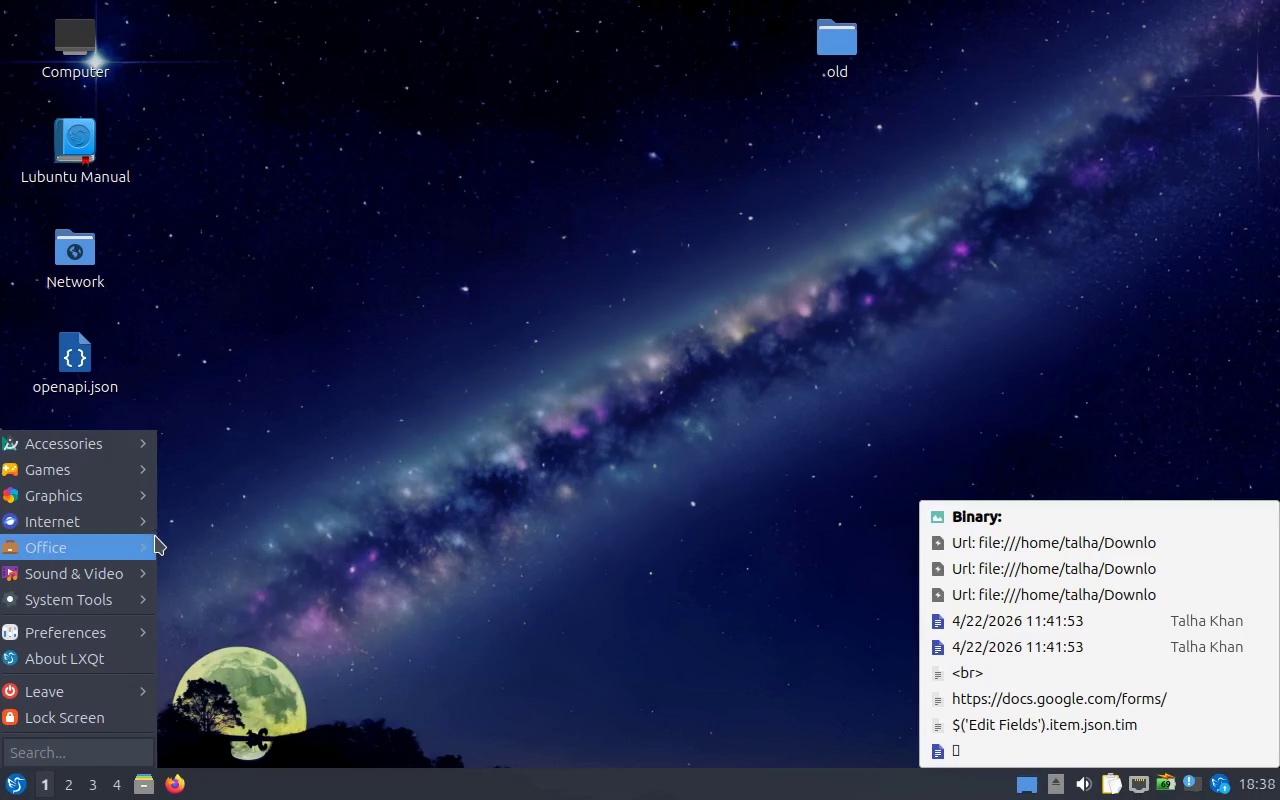 
left_click([320, 346])
 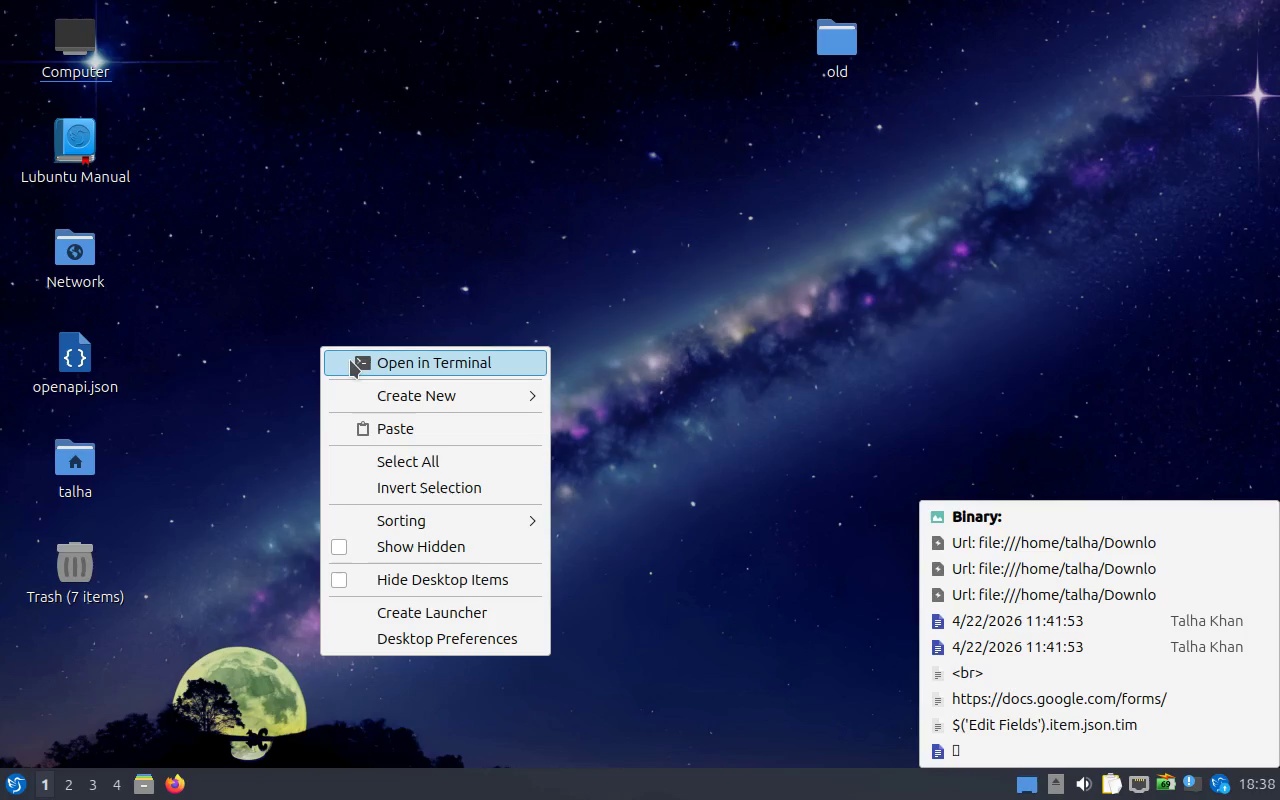 
right_click([320, 346])
 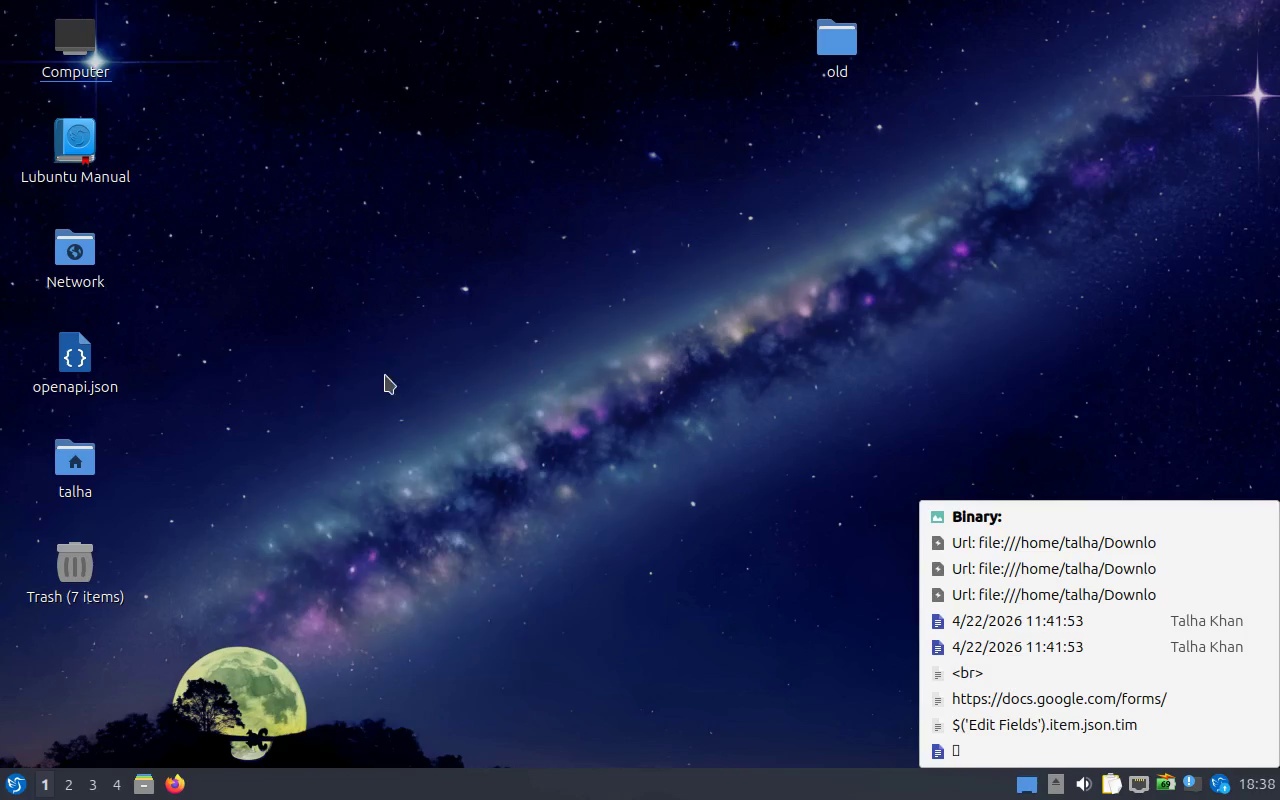 
left_click([385, 375])
 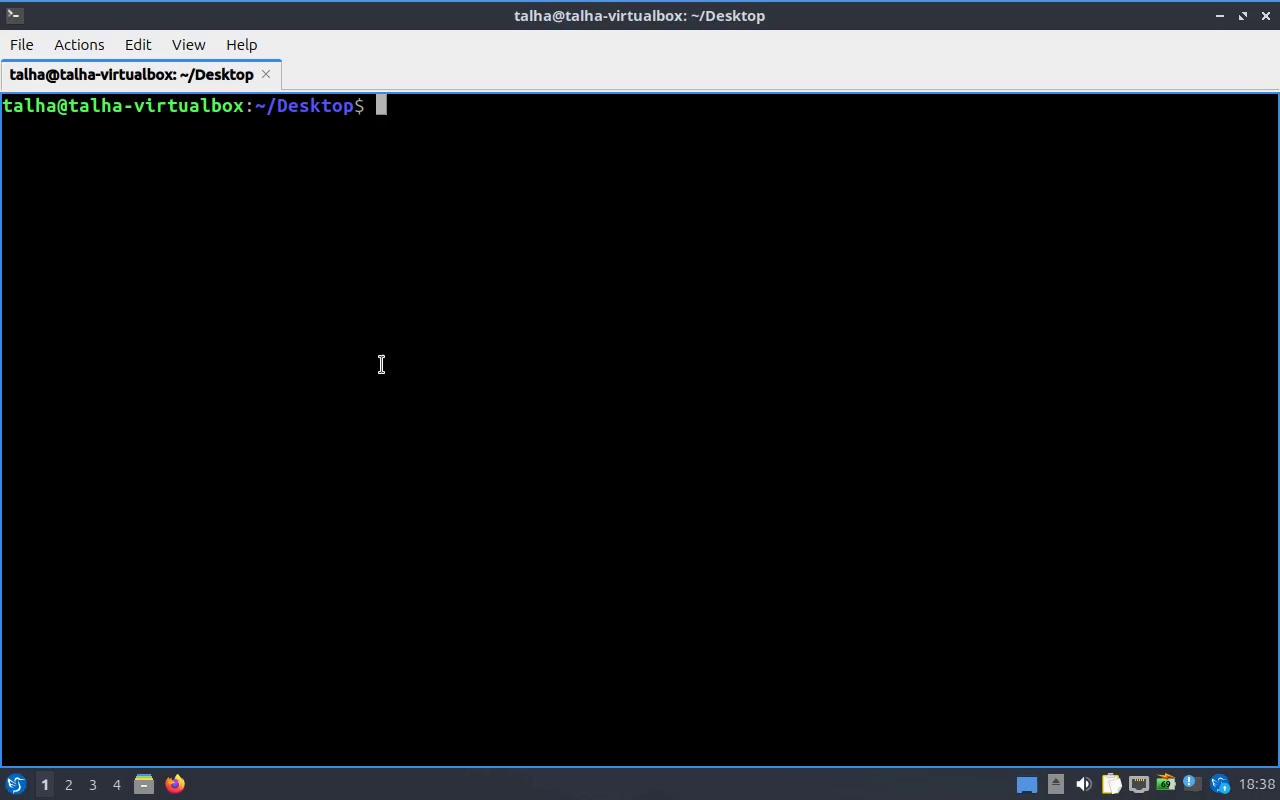 
key(ArrowUp)
 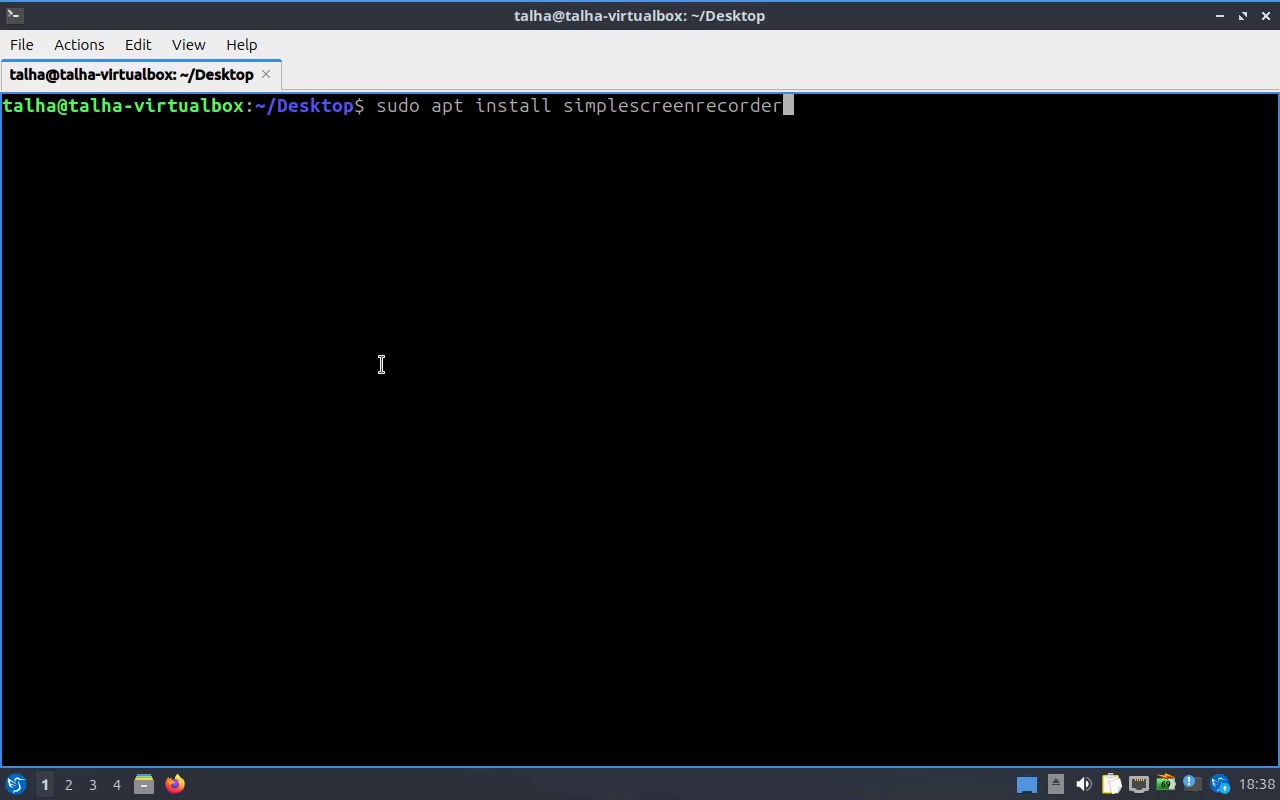 
key(Enter)
 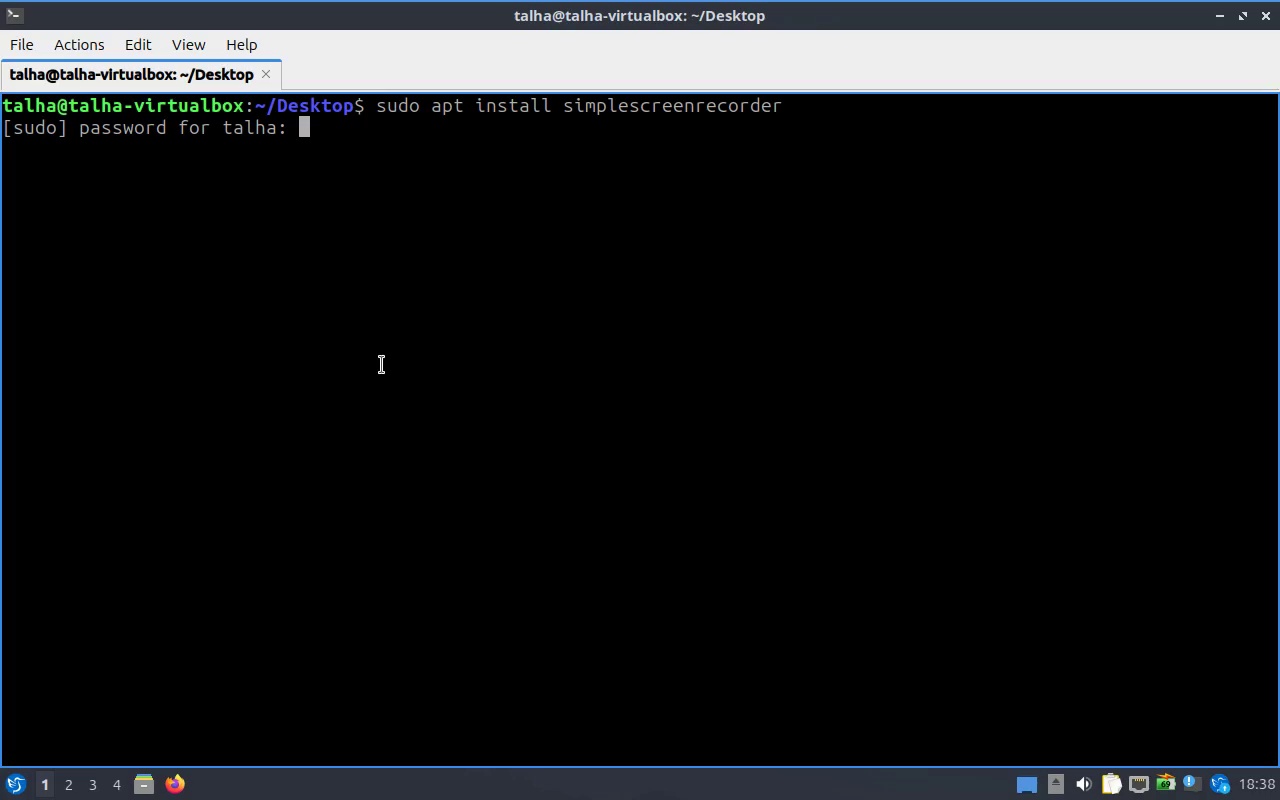 
type(k661066)
 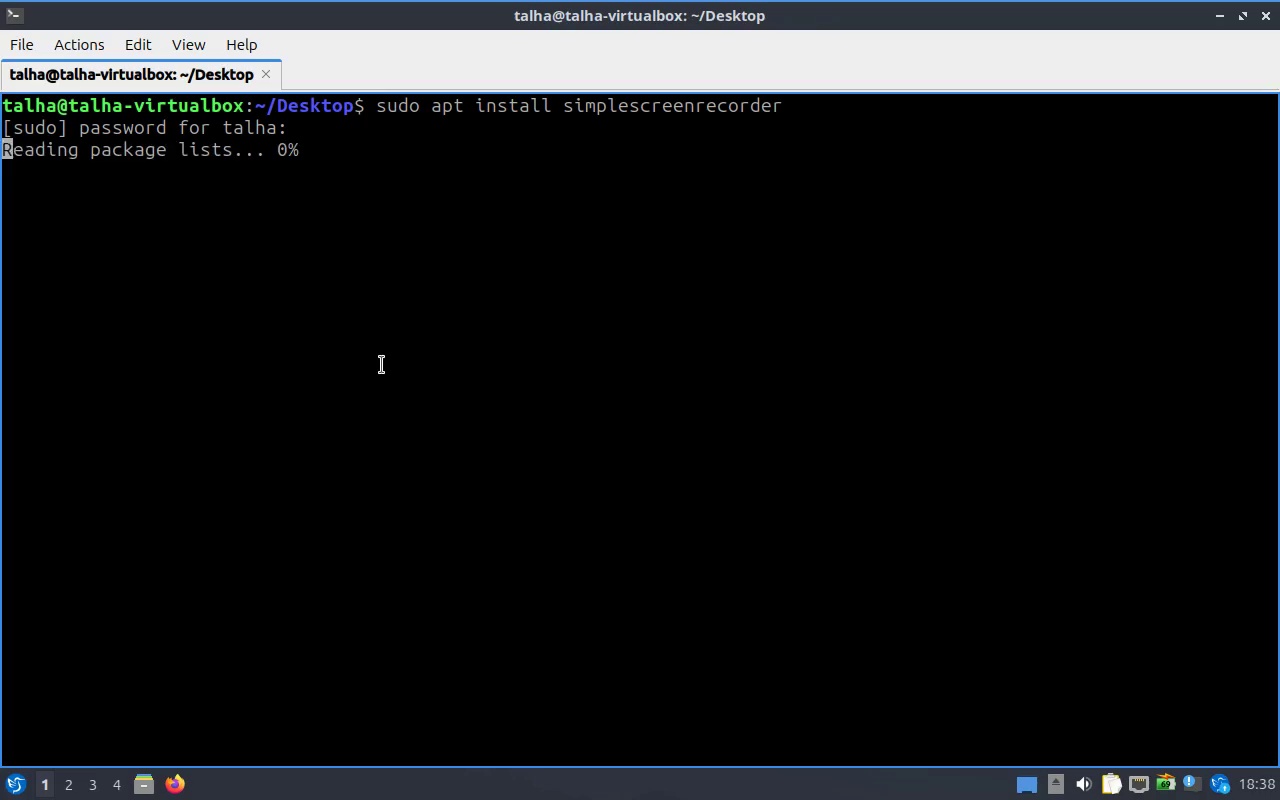 
key(Enter)
 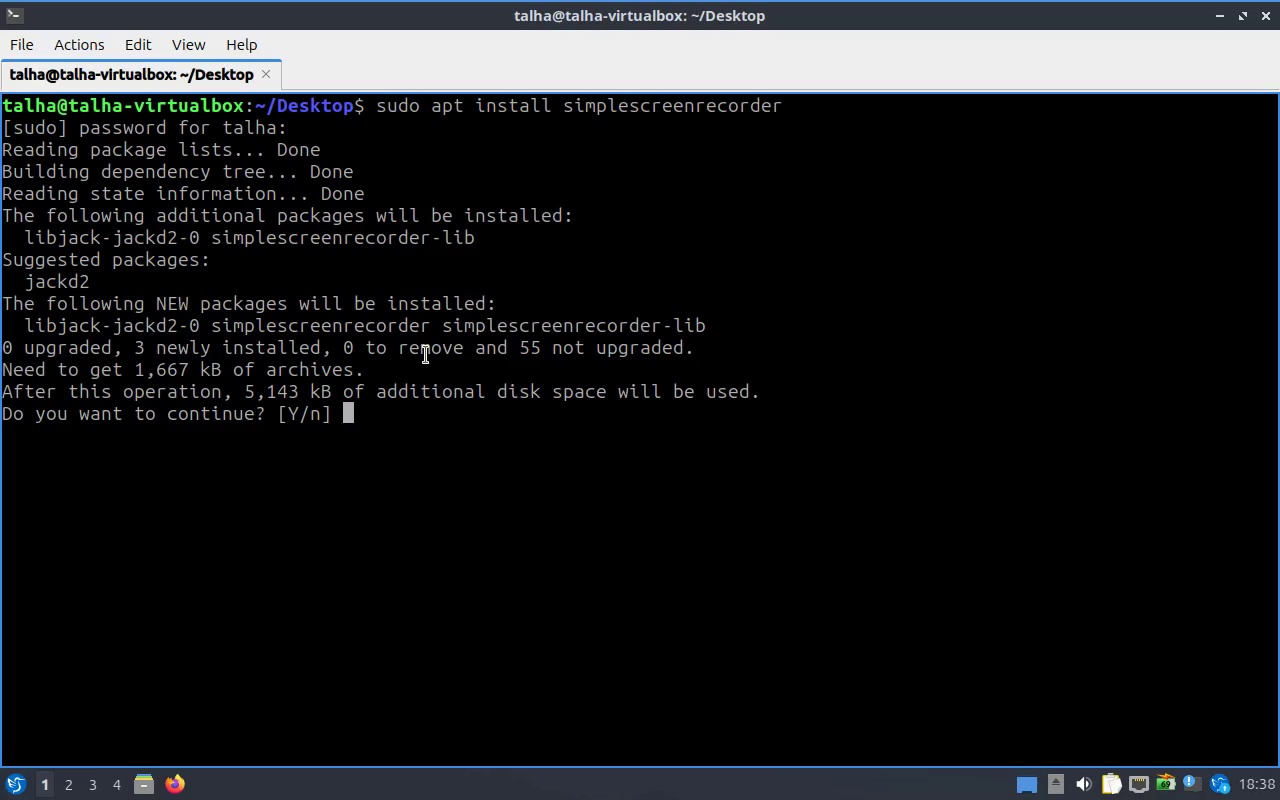 
key(Y)
 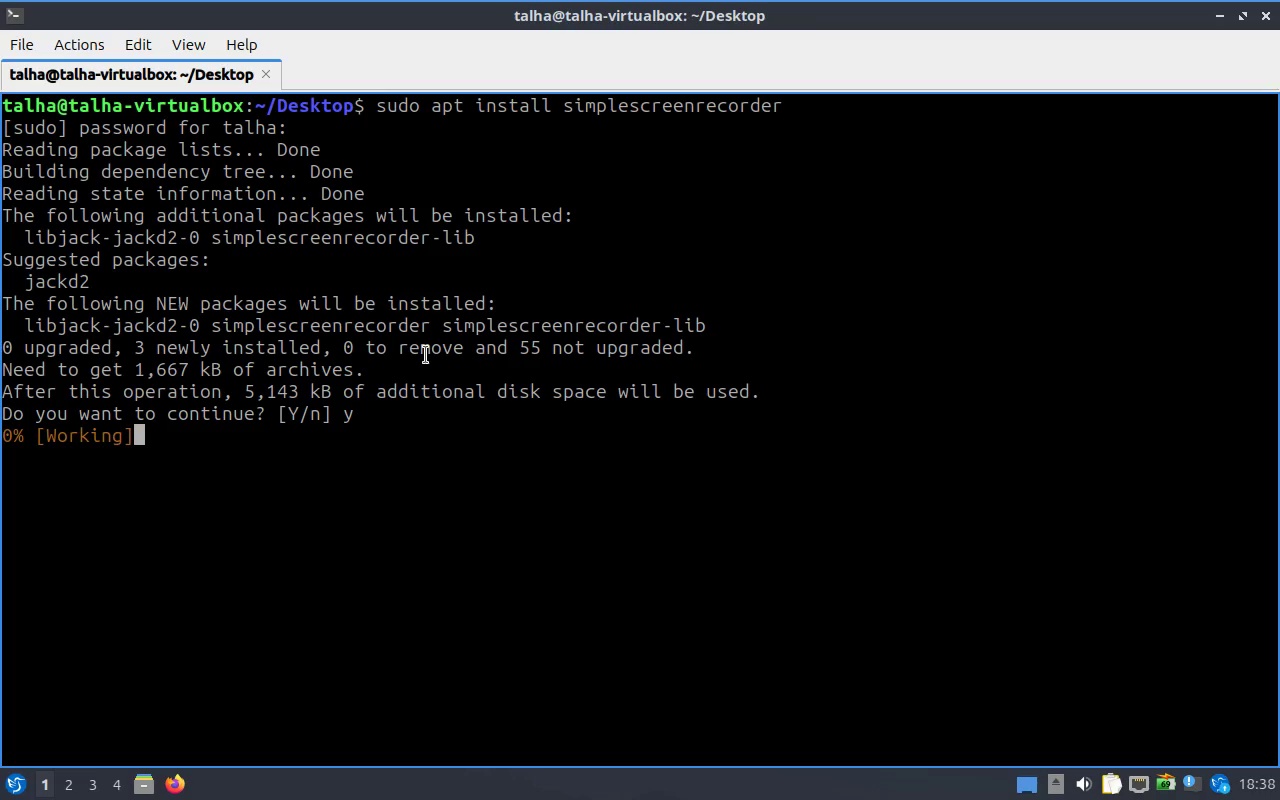 
key(Enter)
 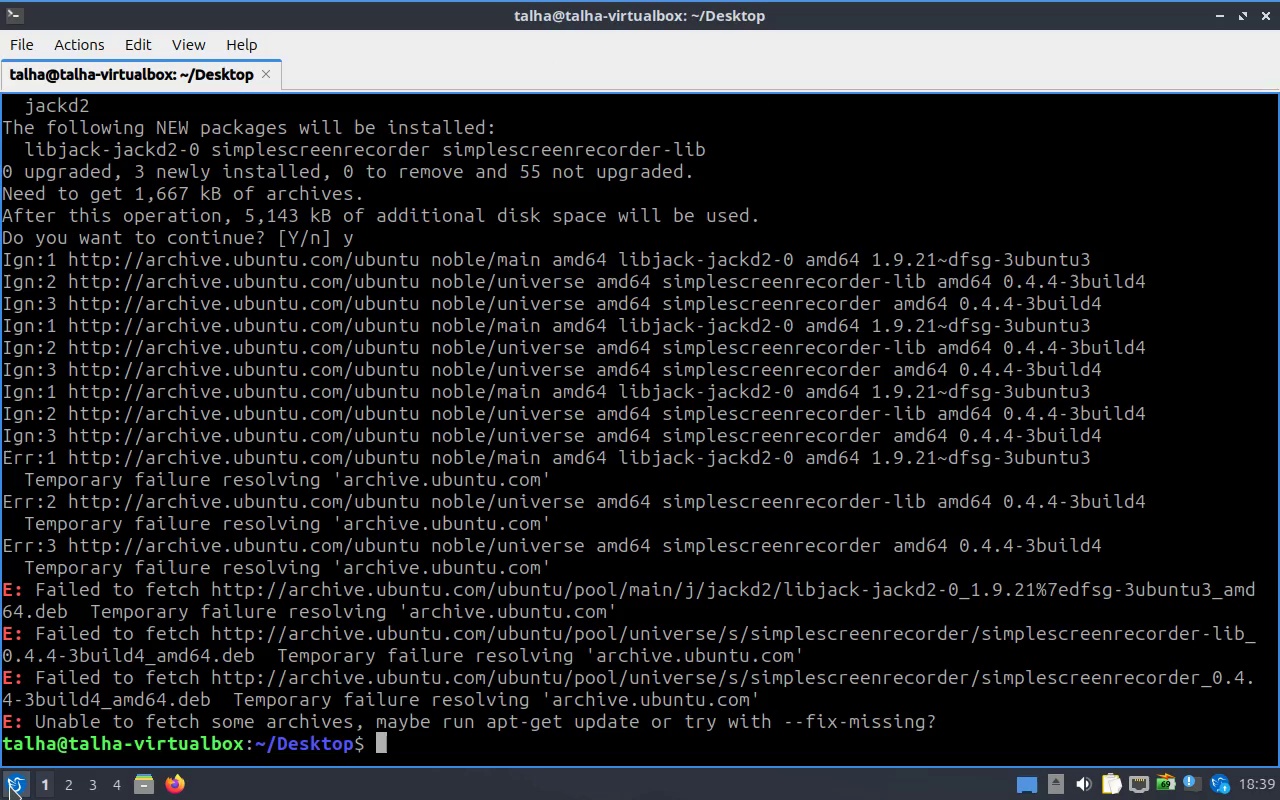 
wait(16.7)
 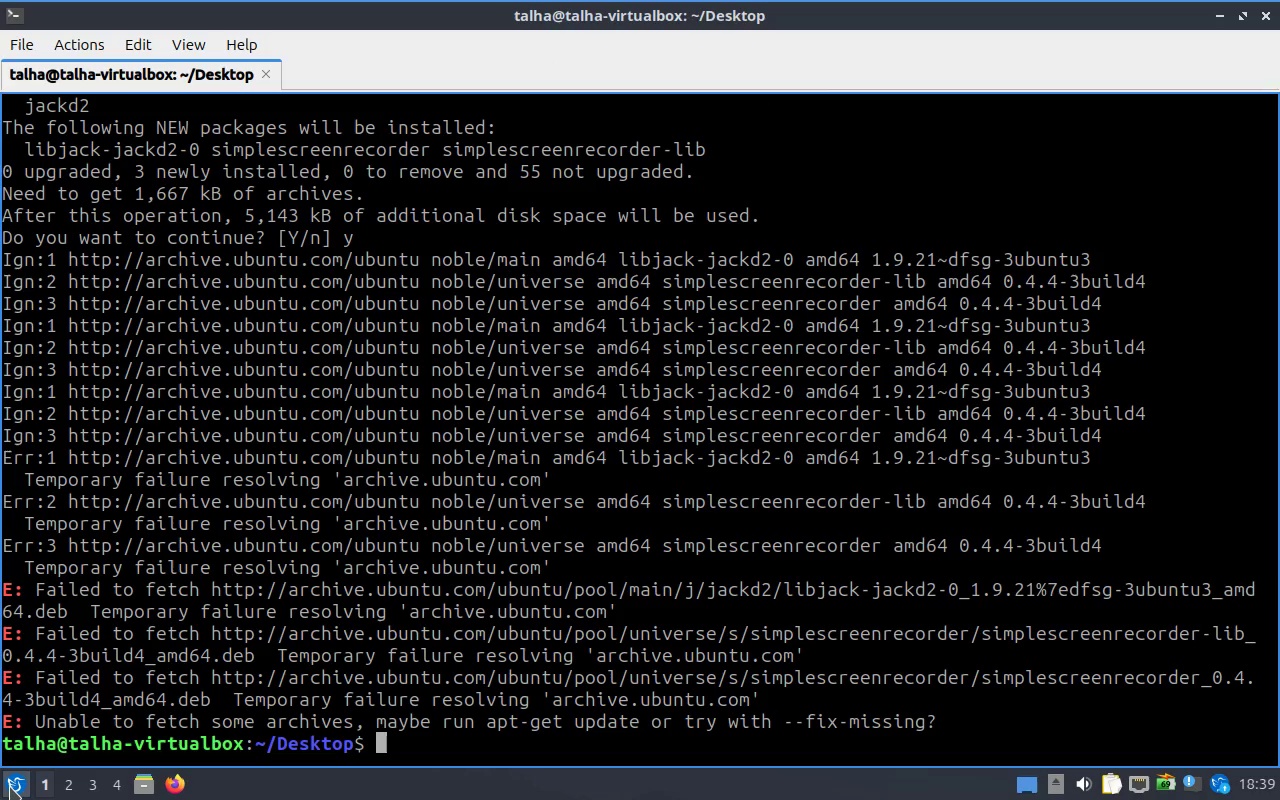 
left_click([0, 774])
 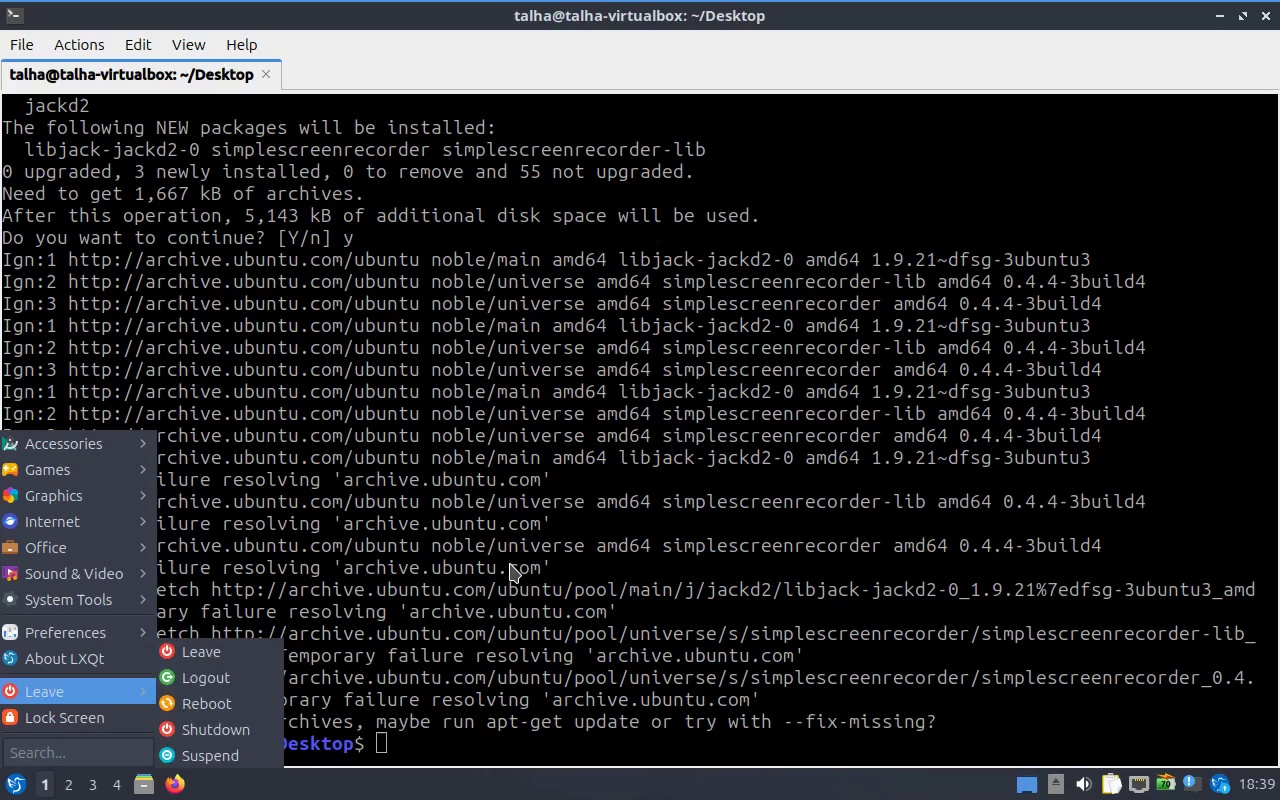 
left_click([600, 375])
 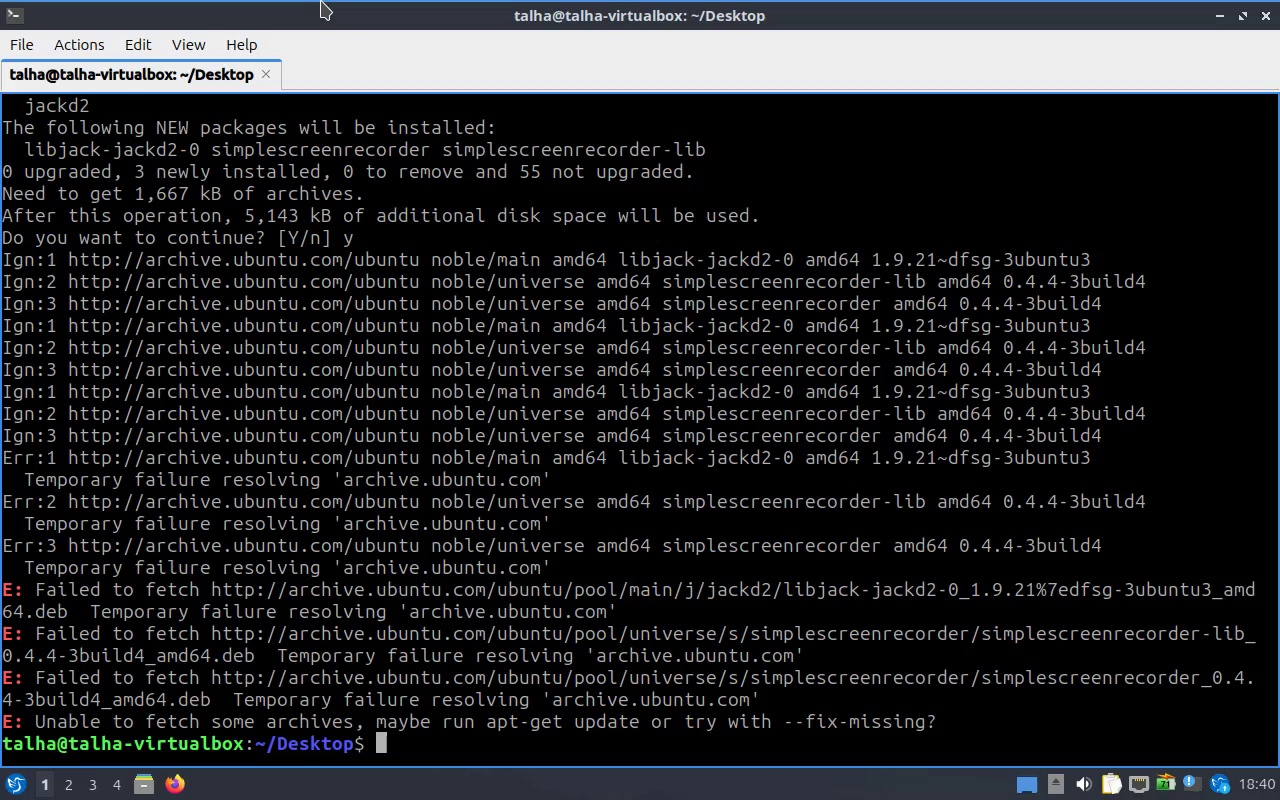 
wait(54.74)
 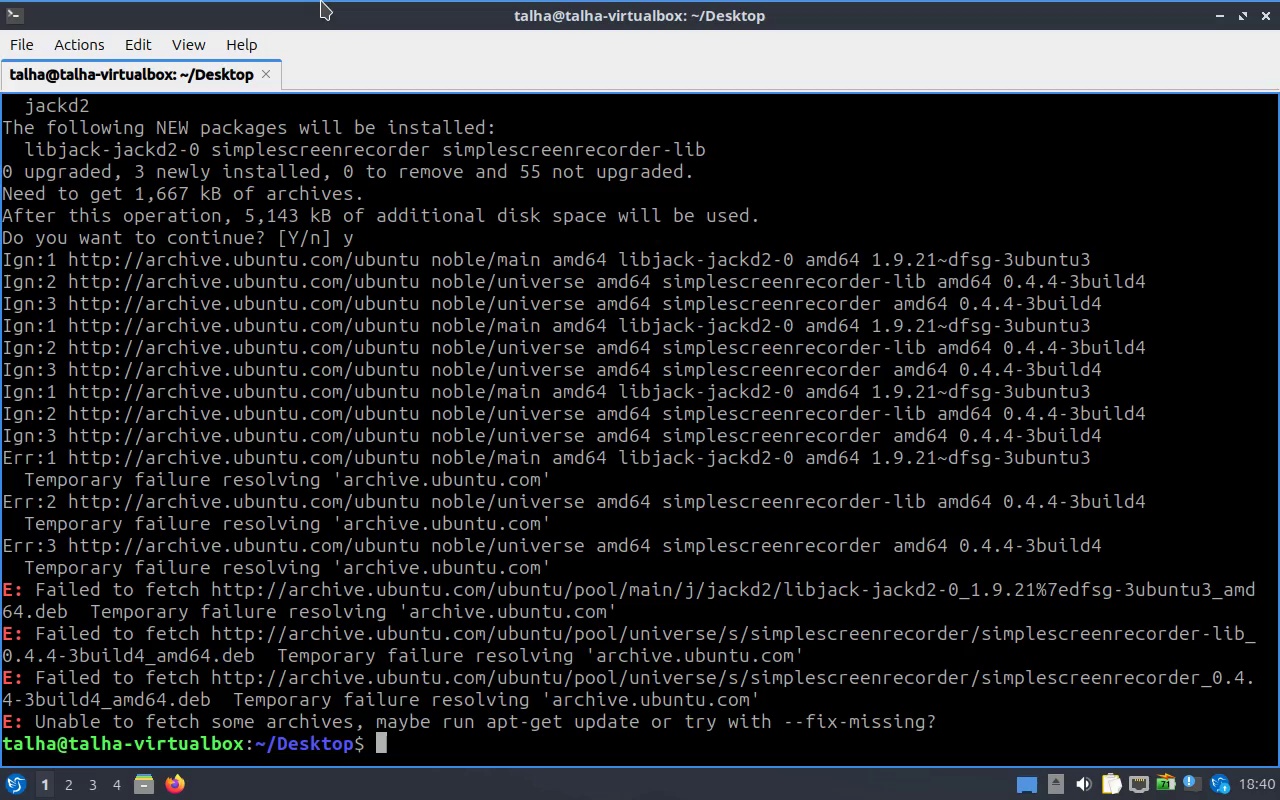 
key(Alt+Tab)
 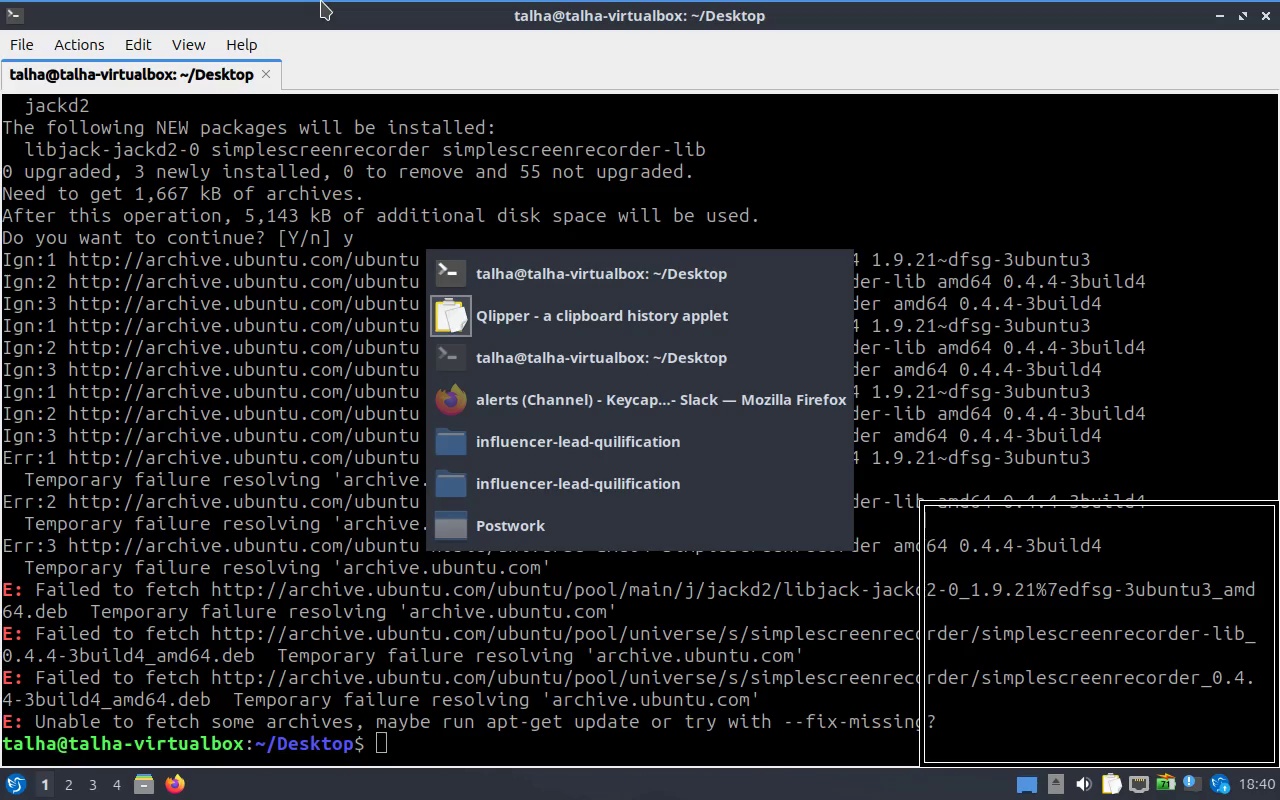 
key(Alt+Tab)
 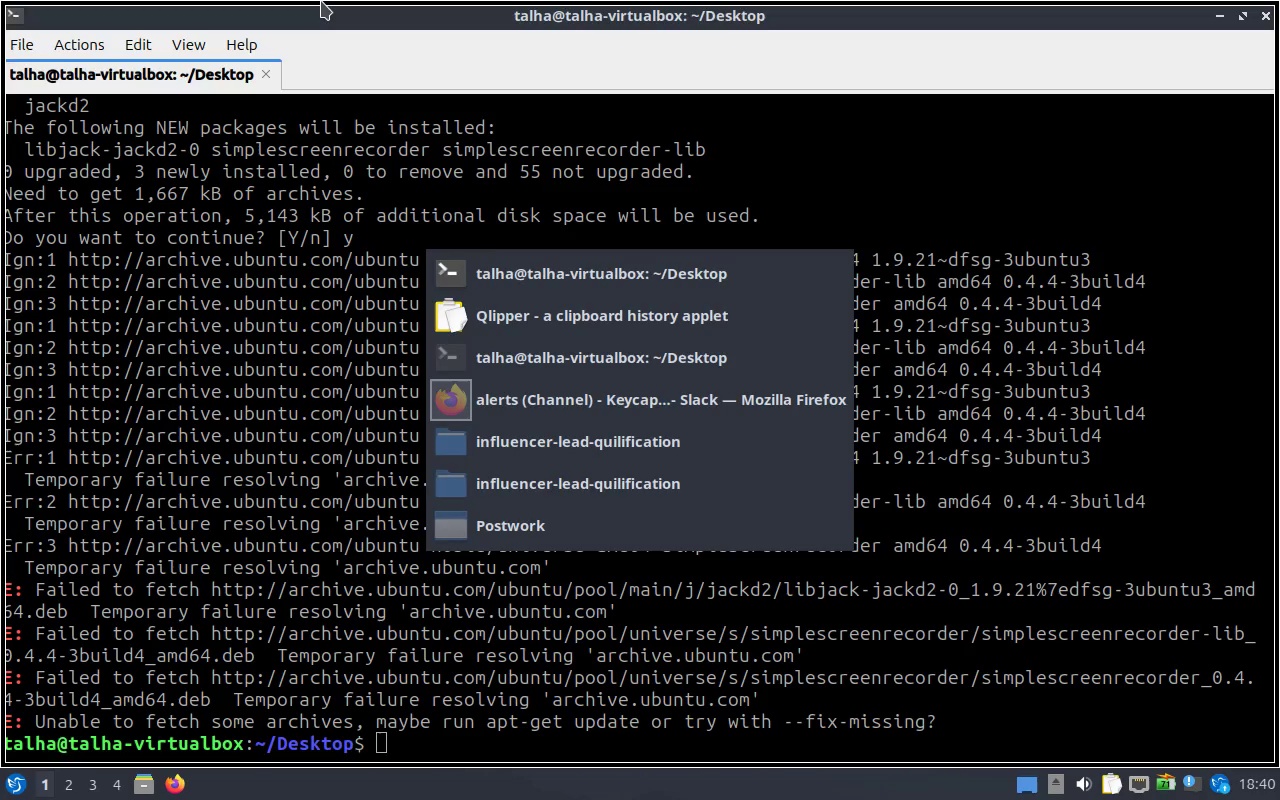 
key(Alt+Tab)
 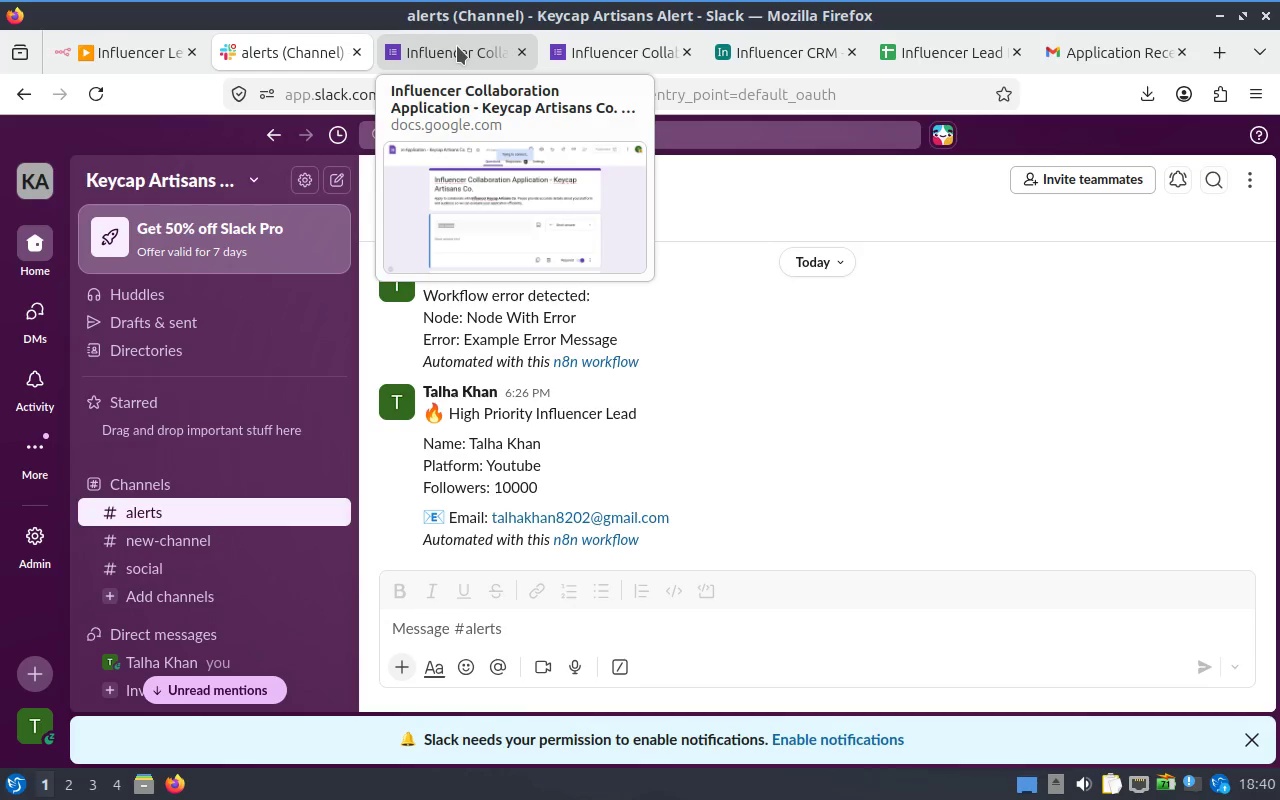 
left_click([457, 46])
 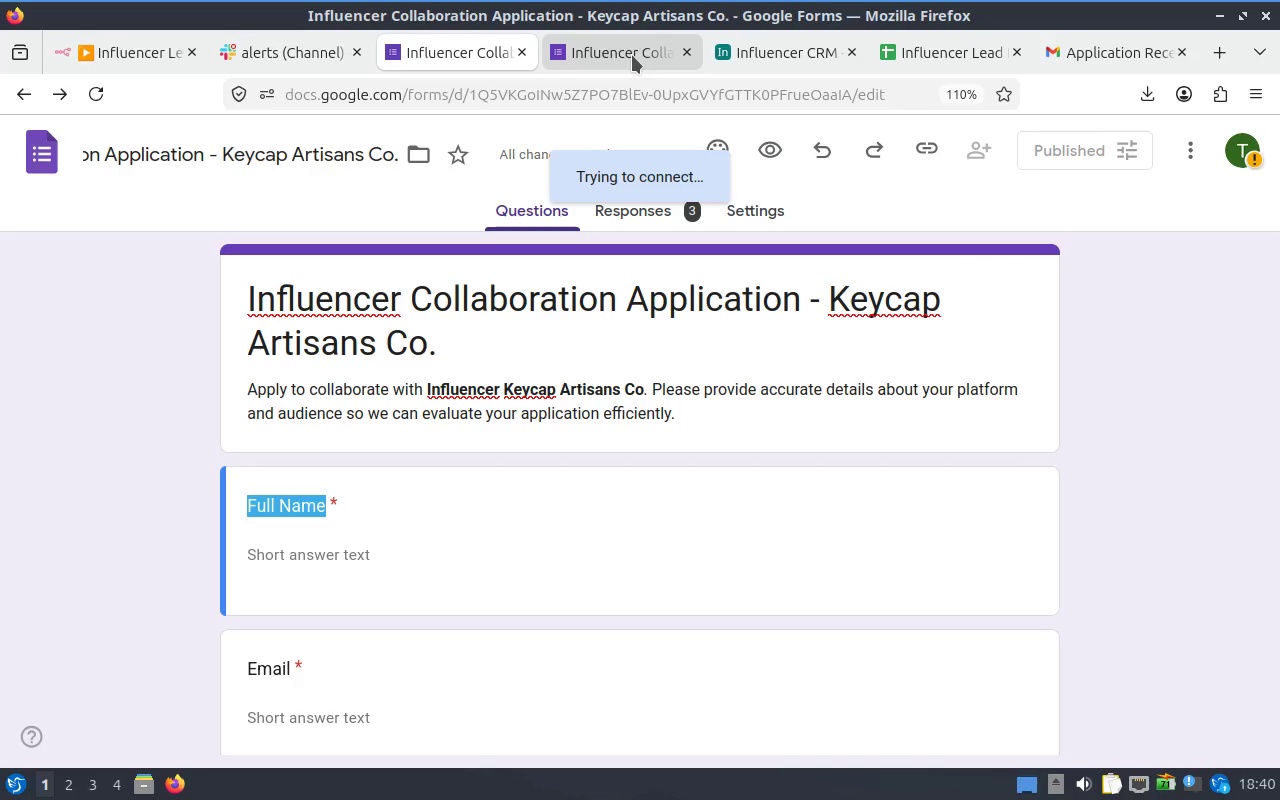 
left_click([628, 55])
 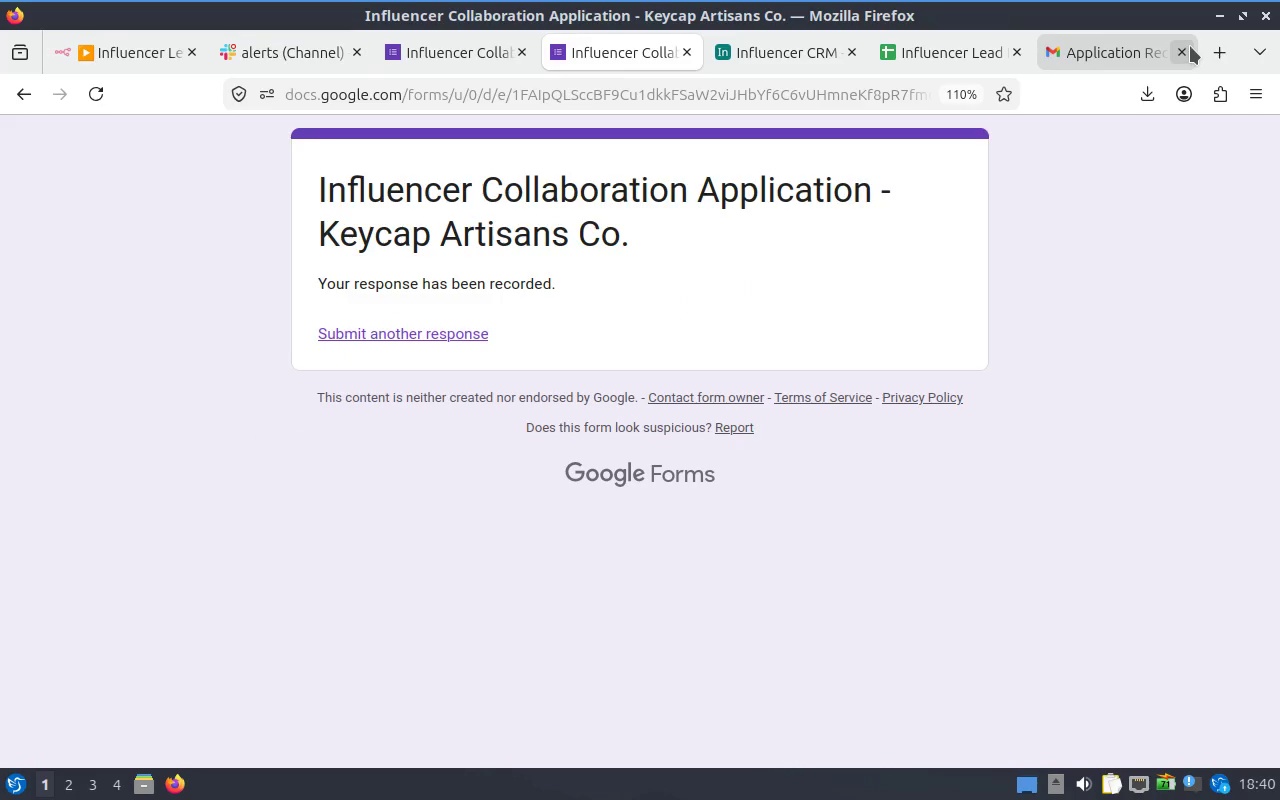 
left_click([1204, 45])
 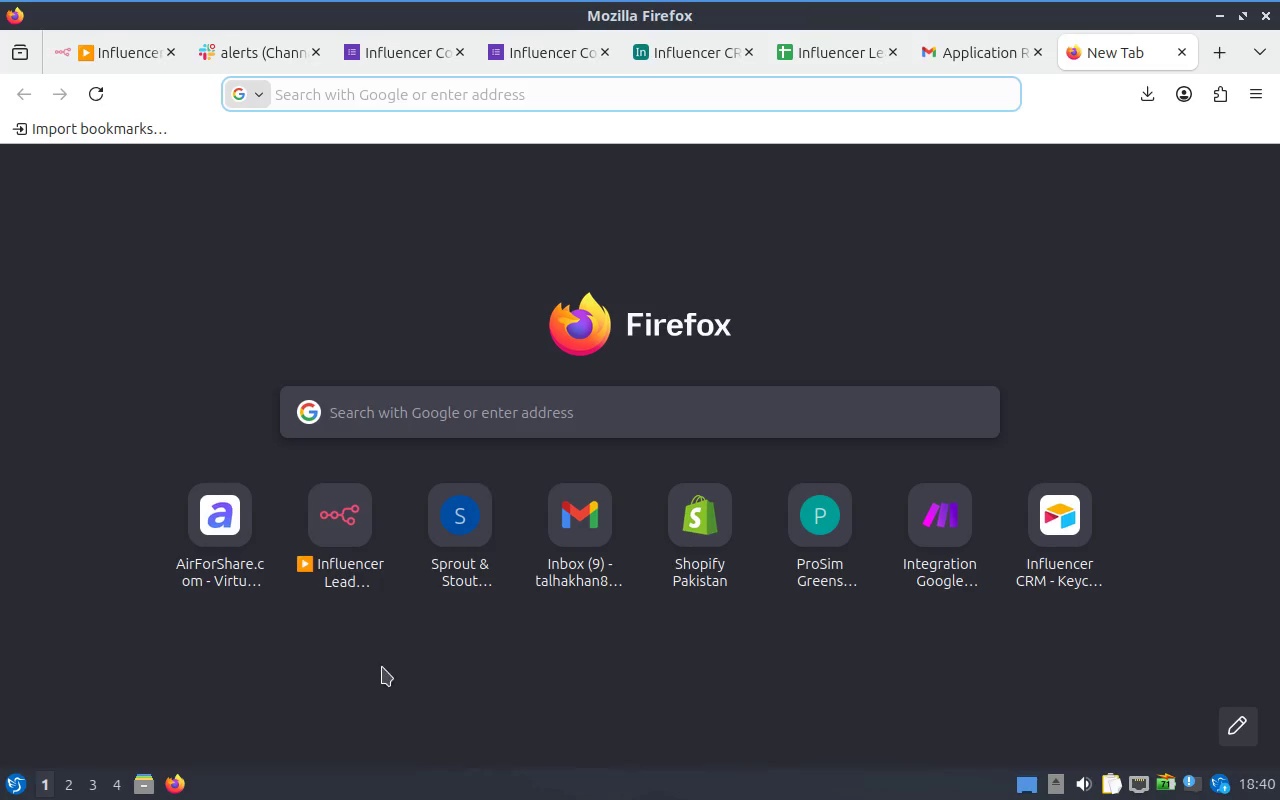 
wait(6.5)
 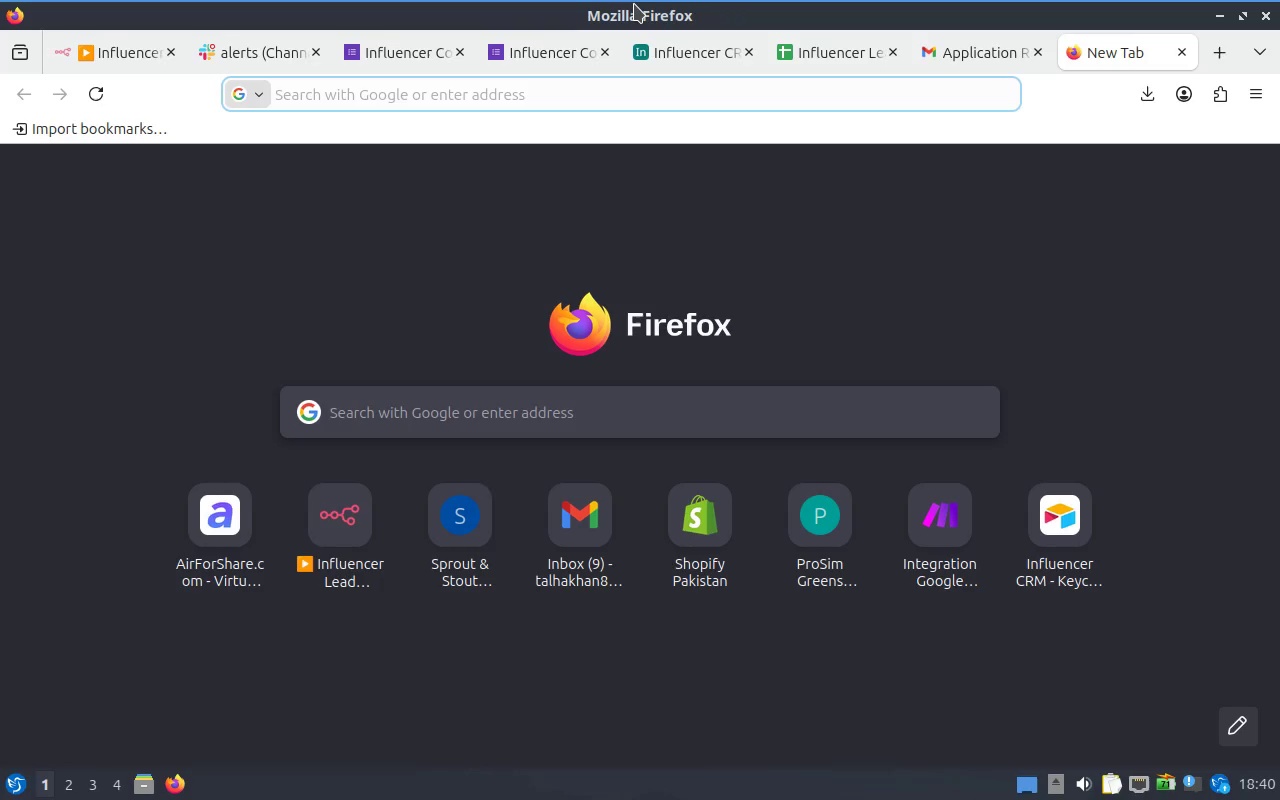 
left_click([1054, 777])
 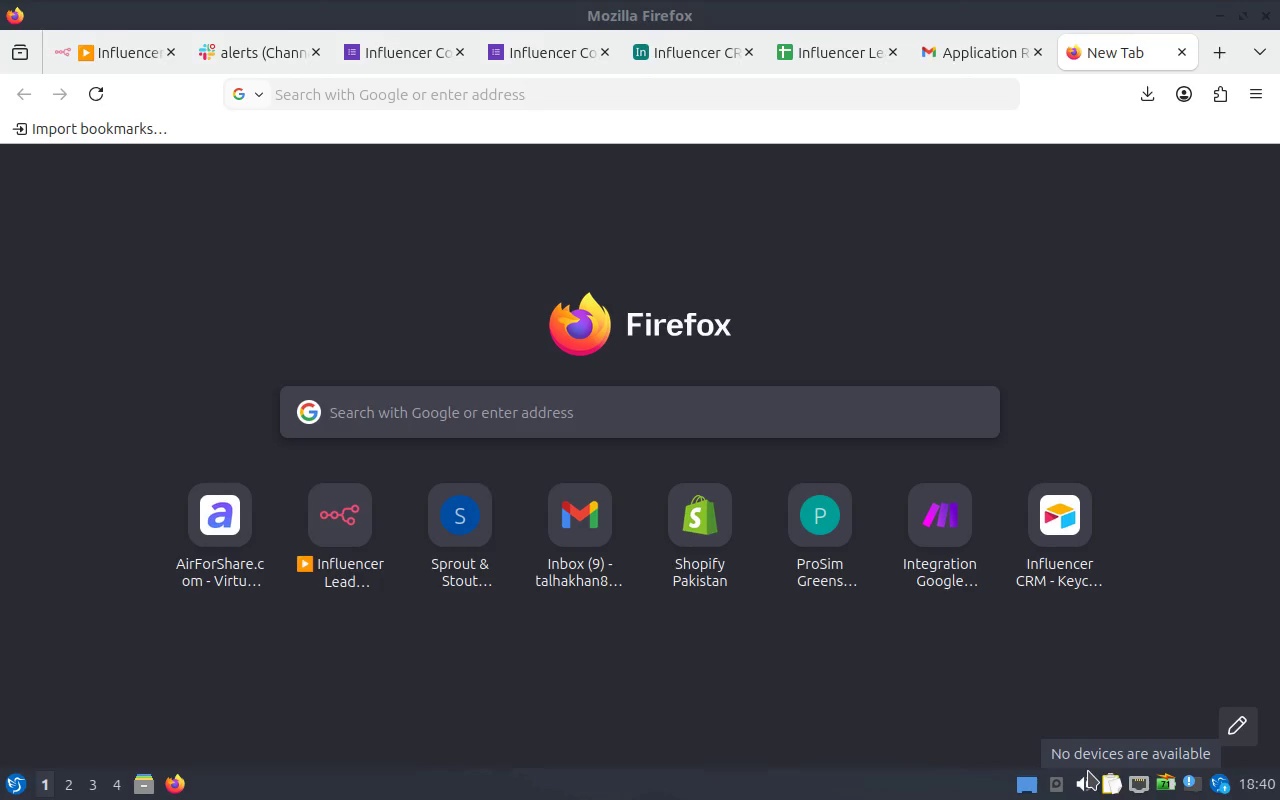 
left_click([1085, 779])
 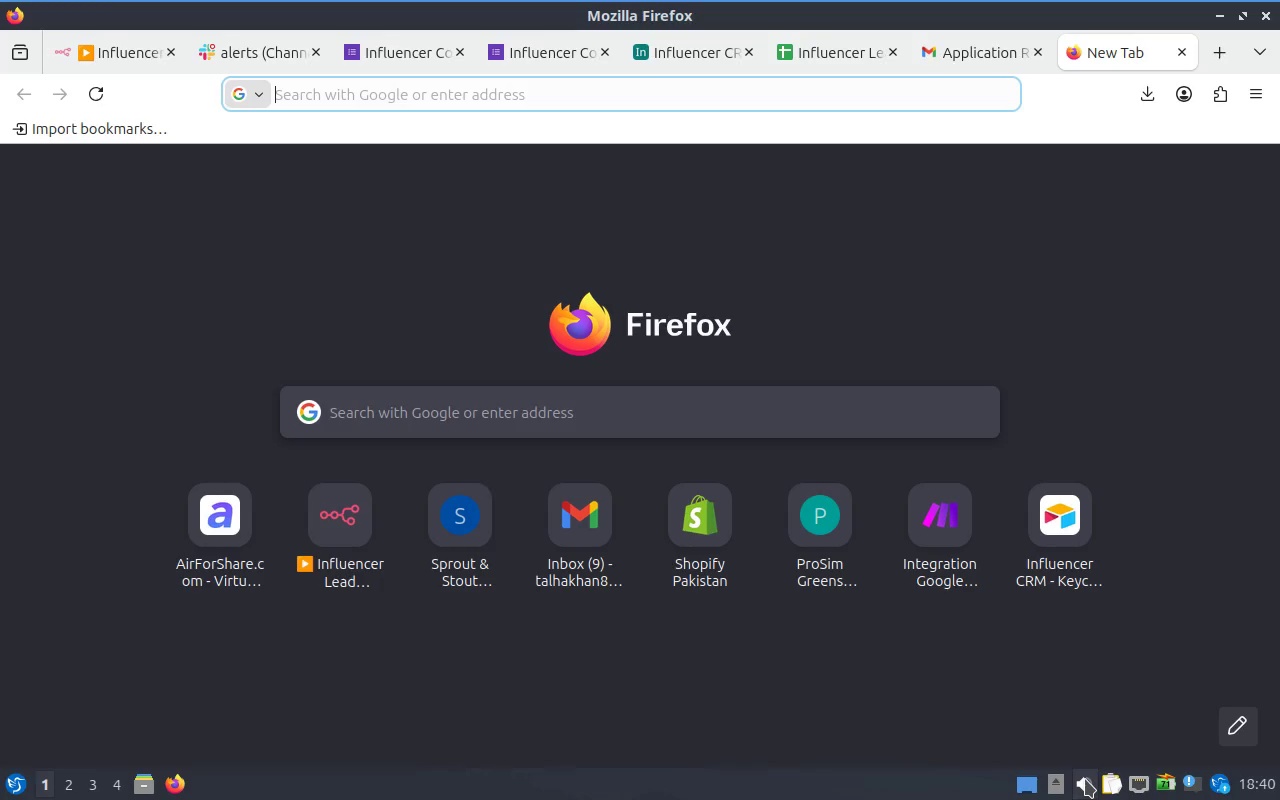 
left_click([1085, 779])
 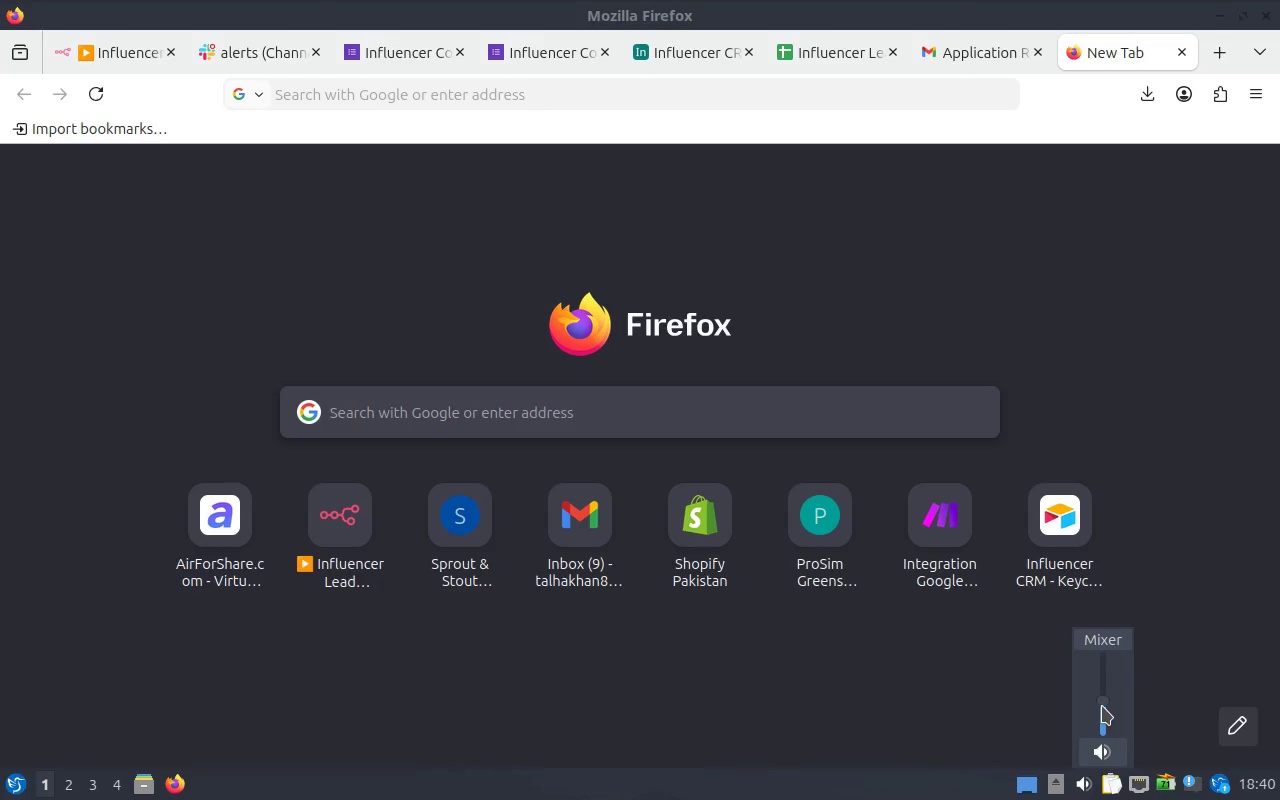 
left_click_drag(start_coordinate=[1102, 706], to_coordinate=[1102, 697])
 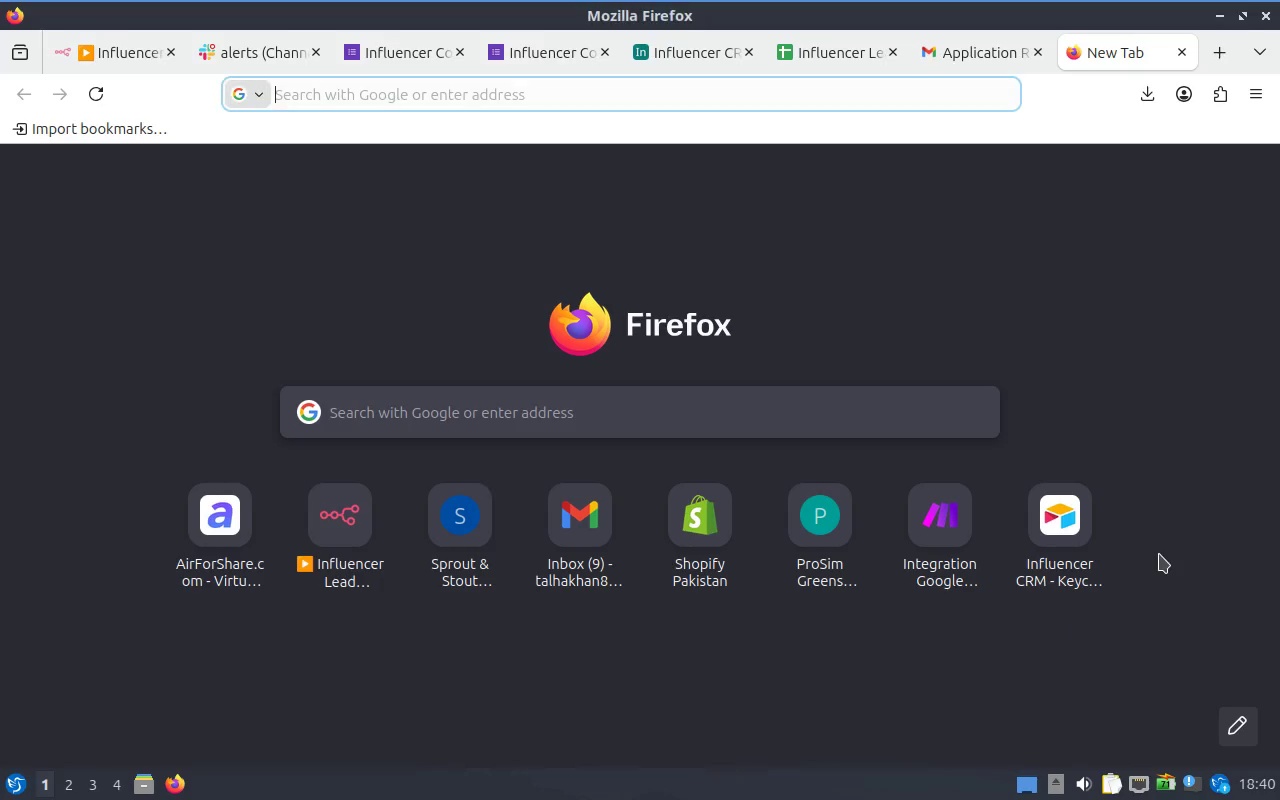 
left_click([1159, 554])
 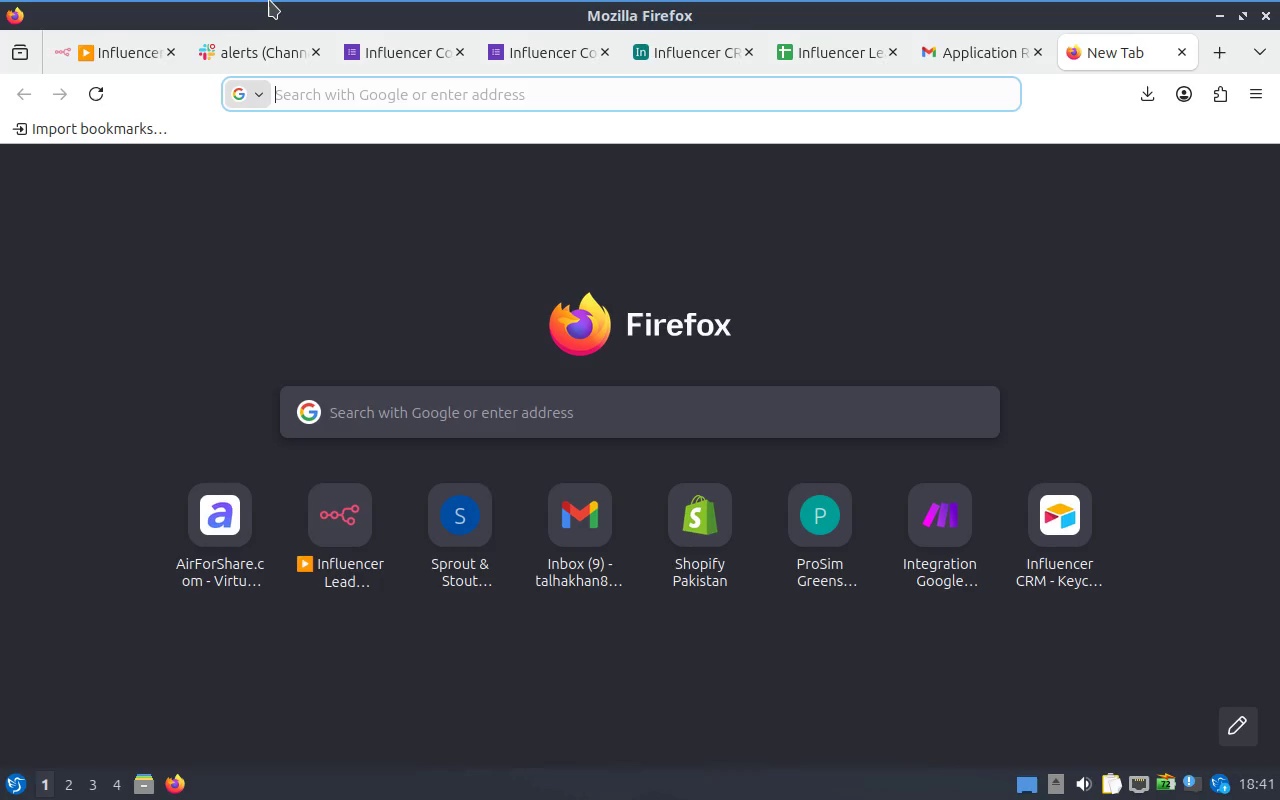 
wait(66.43)
 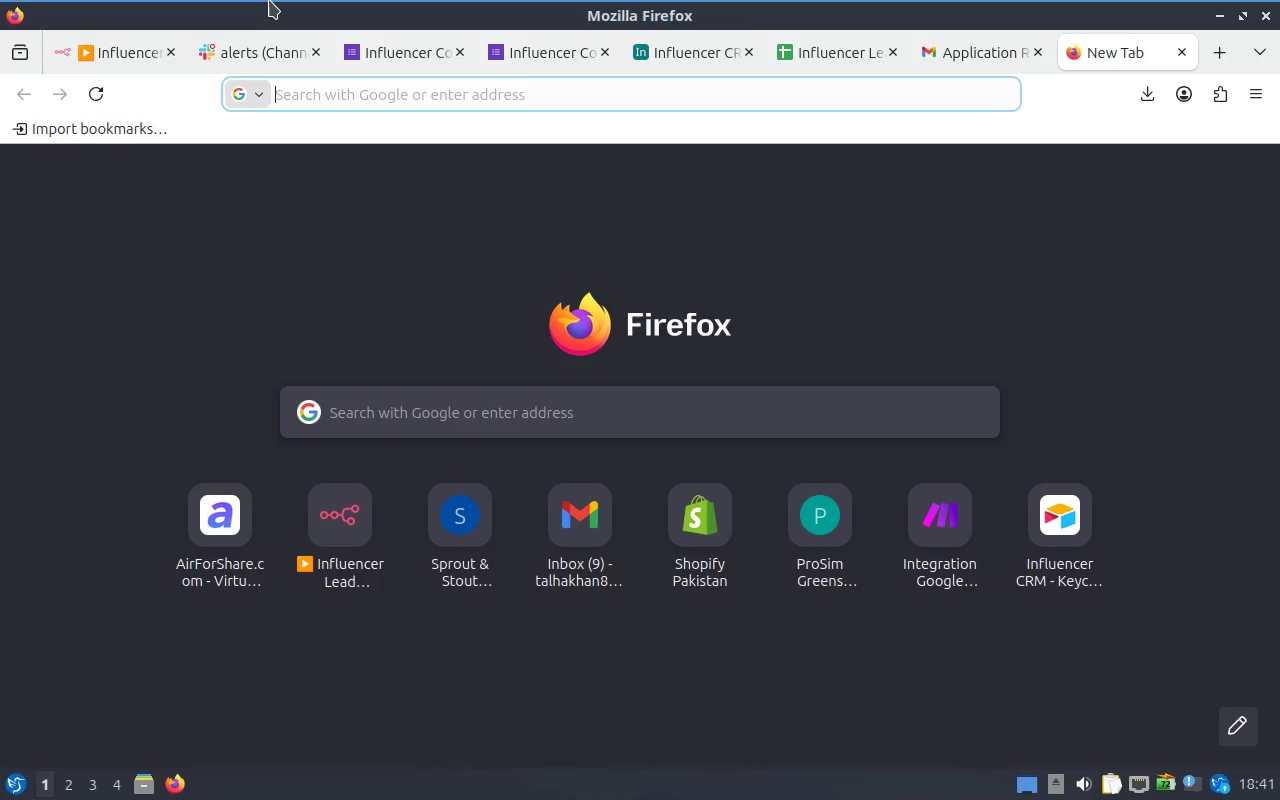 
key(Alt+Tab)
 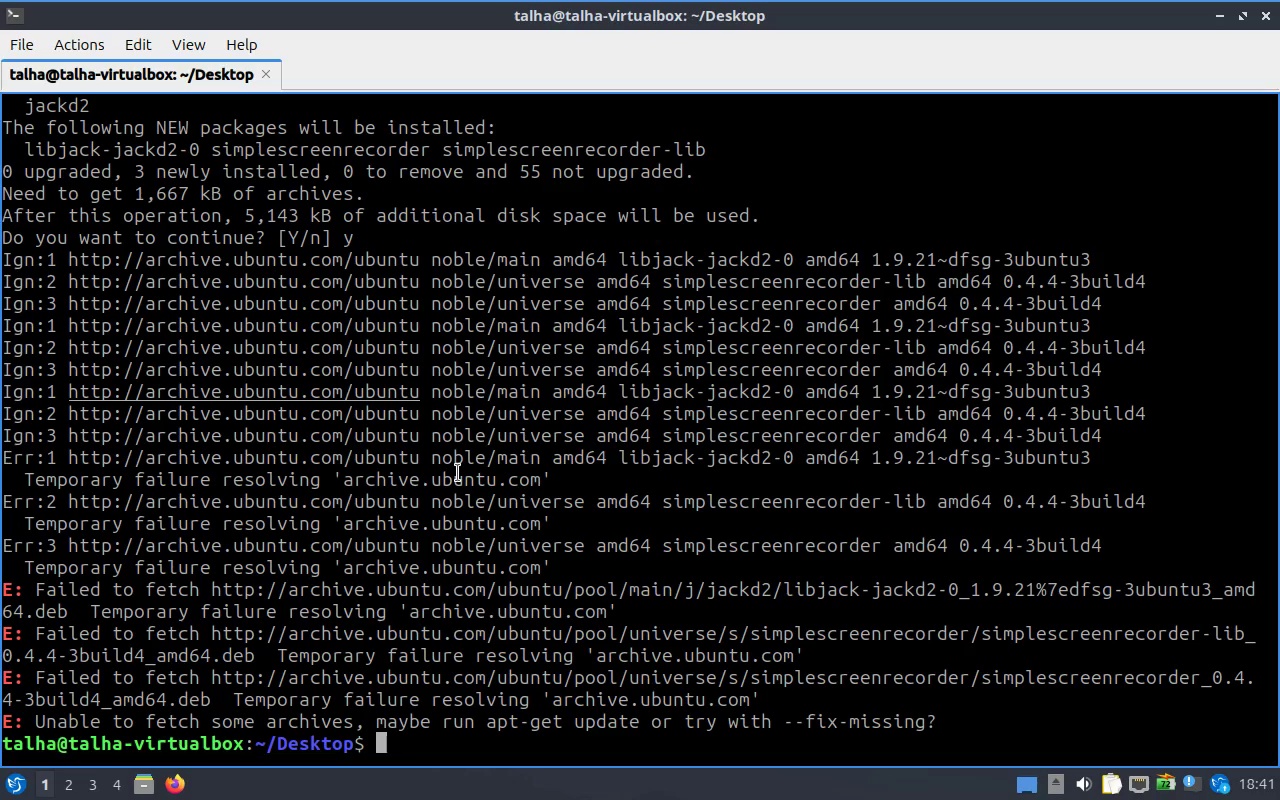 
key(Alt+Tab)
 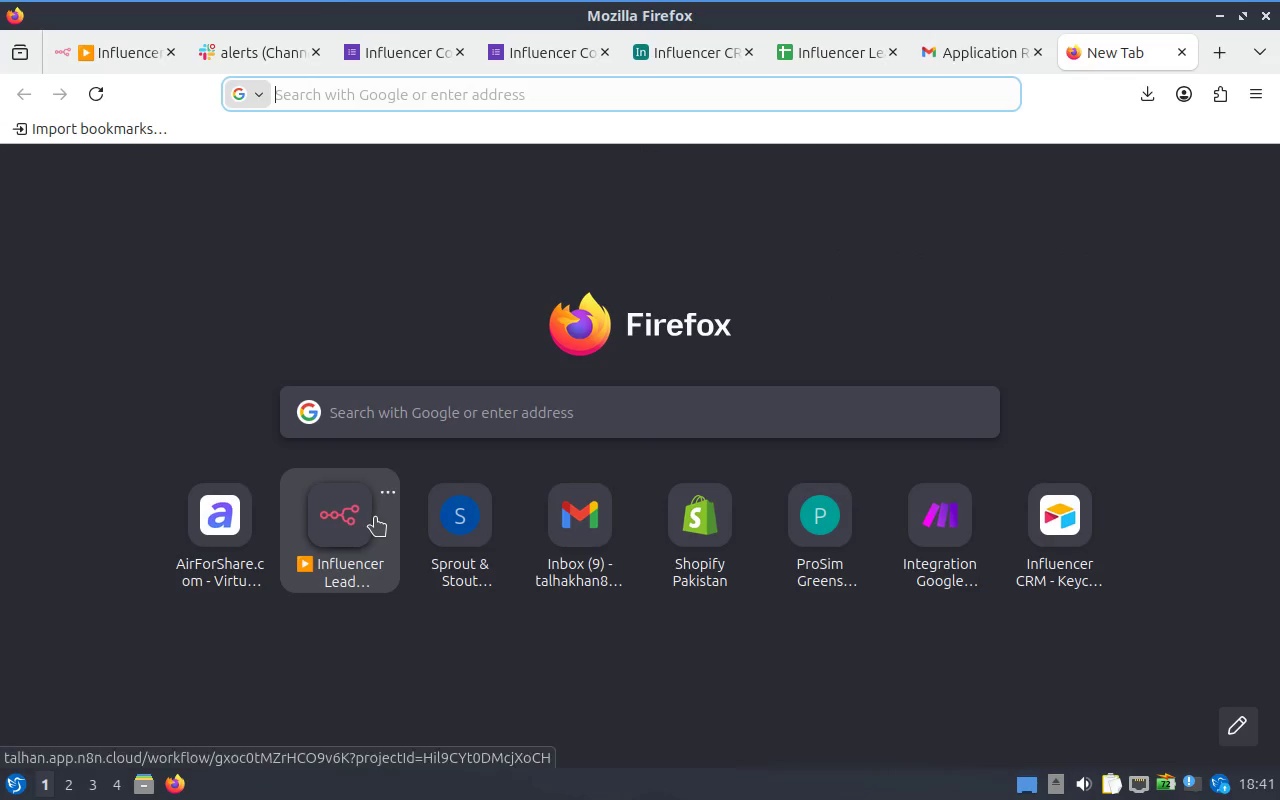 
key(Alt+Tab)
 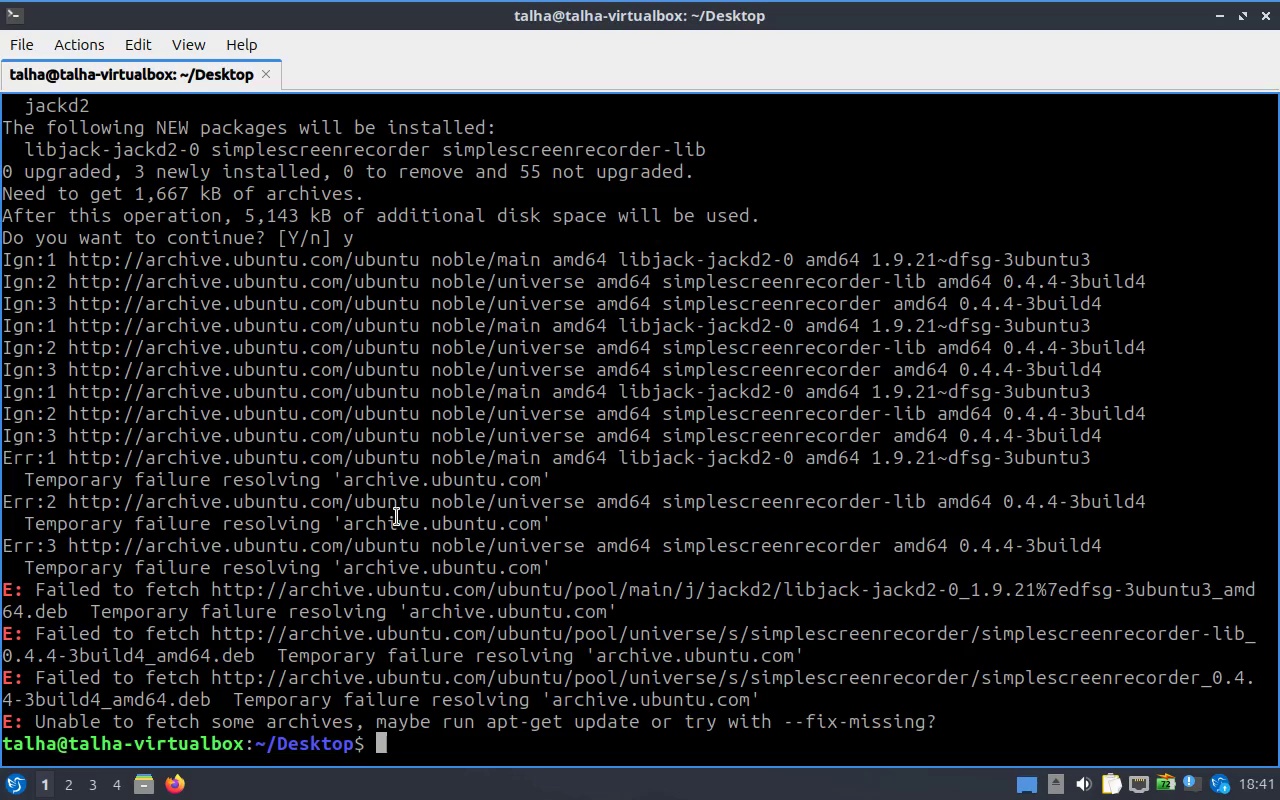 
key(ArrowUp)
 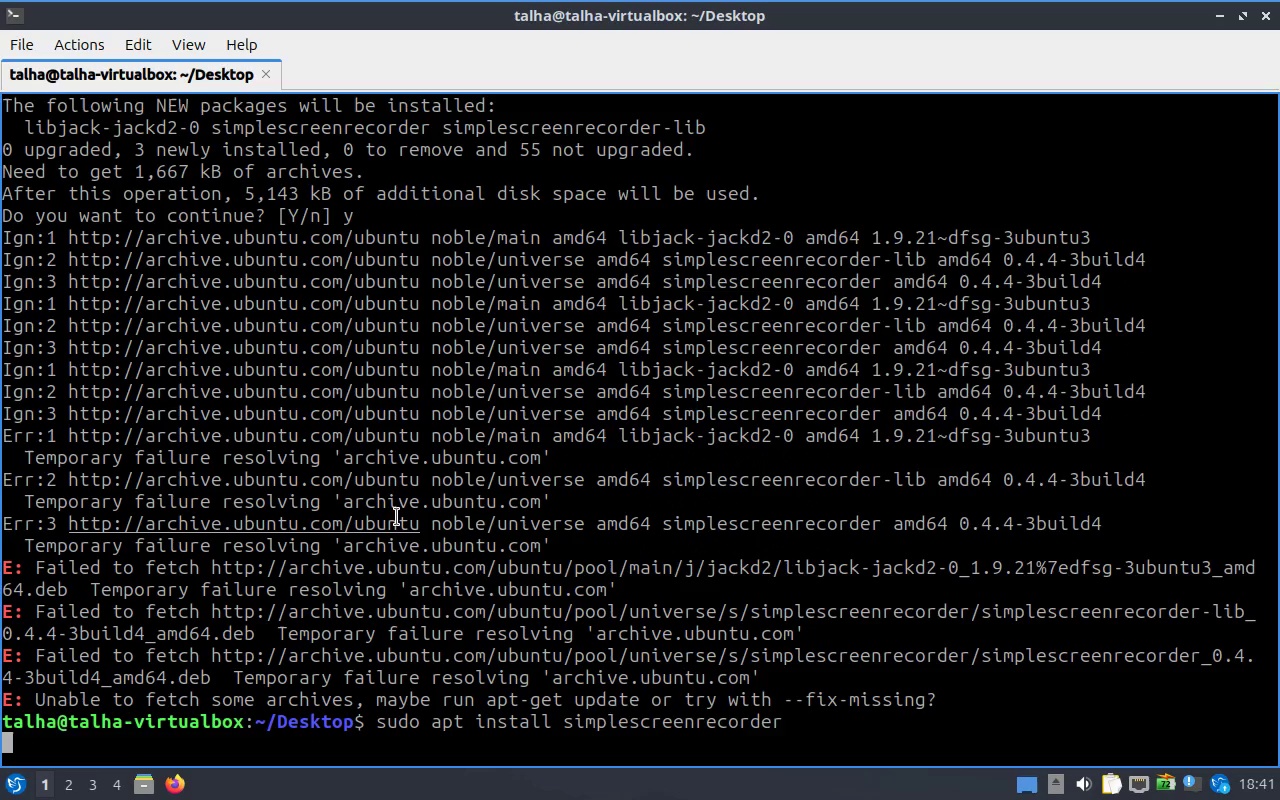 
key(Enter)
 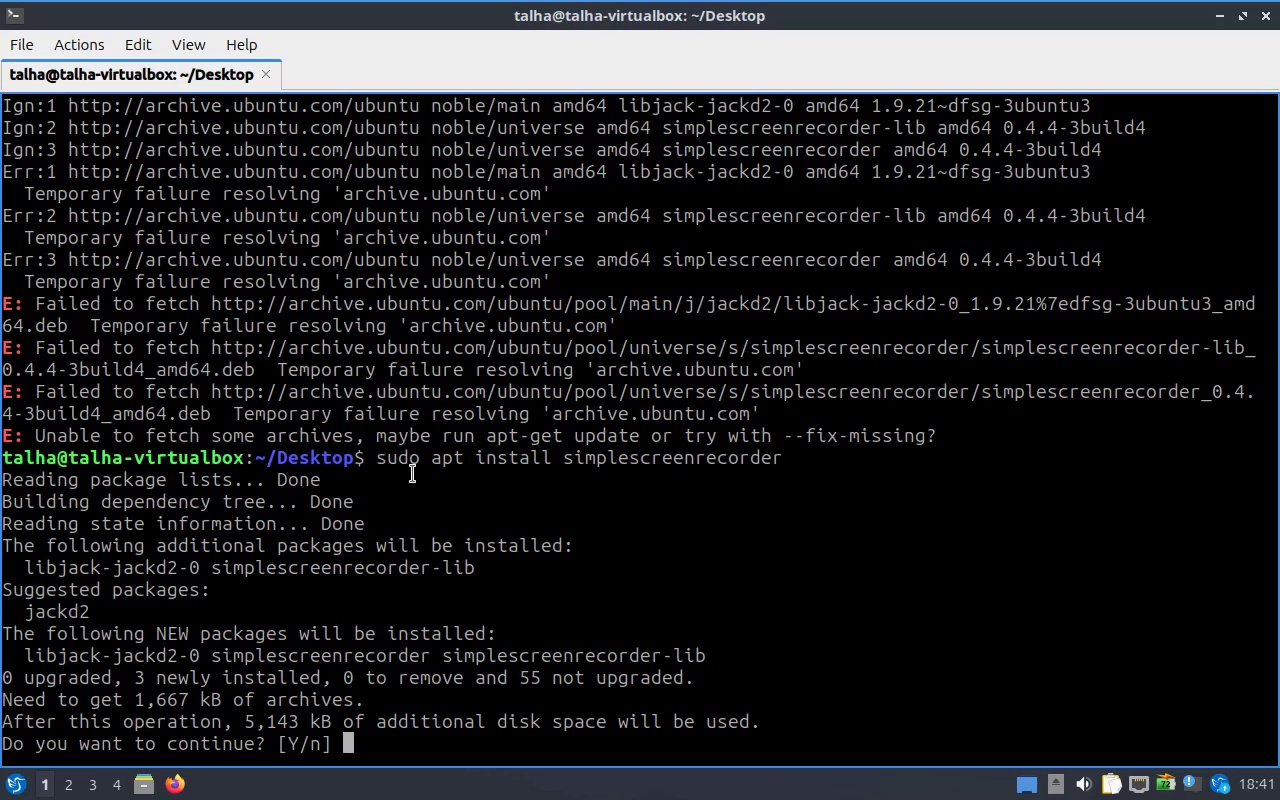 
key(Y)
 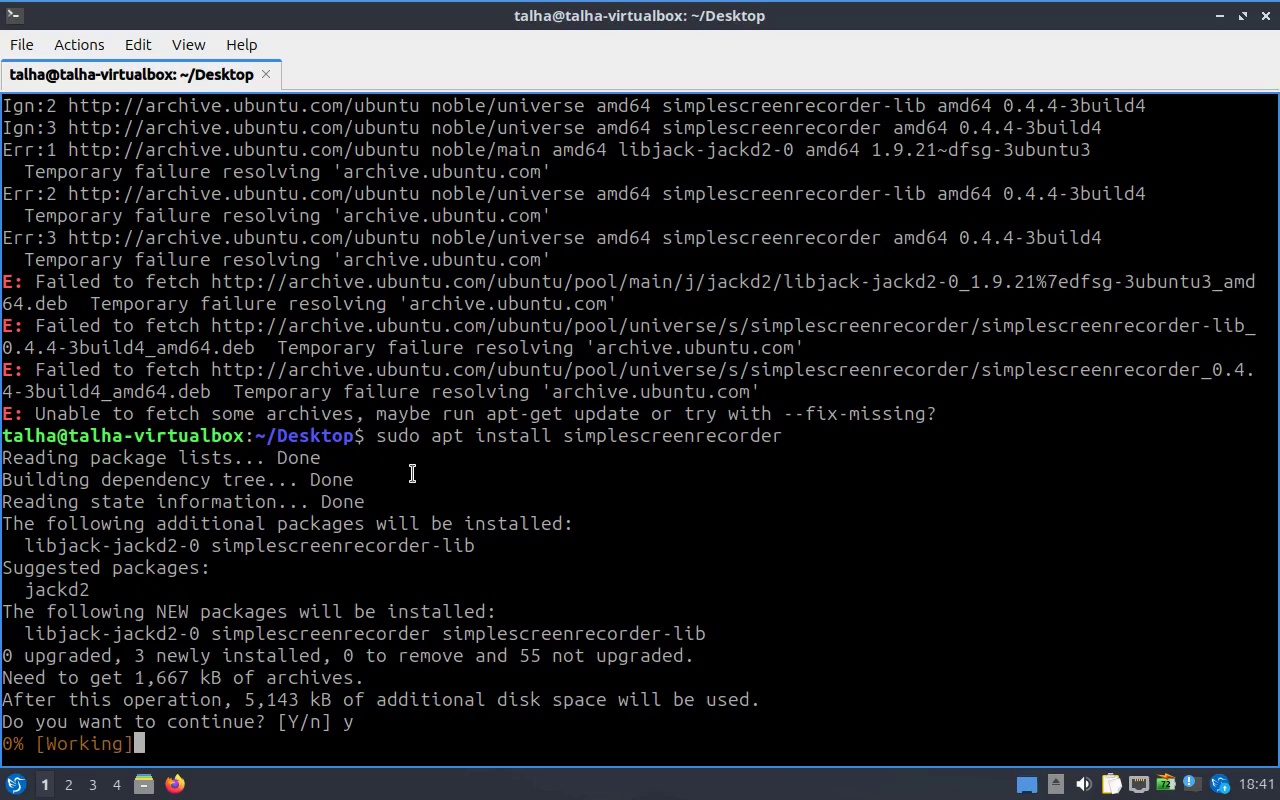 
key(Enter)
 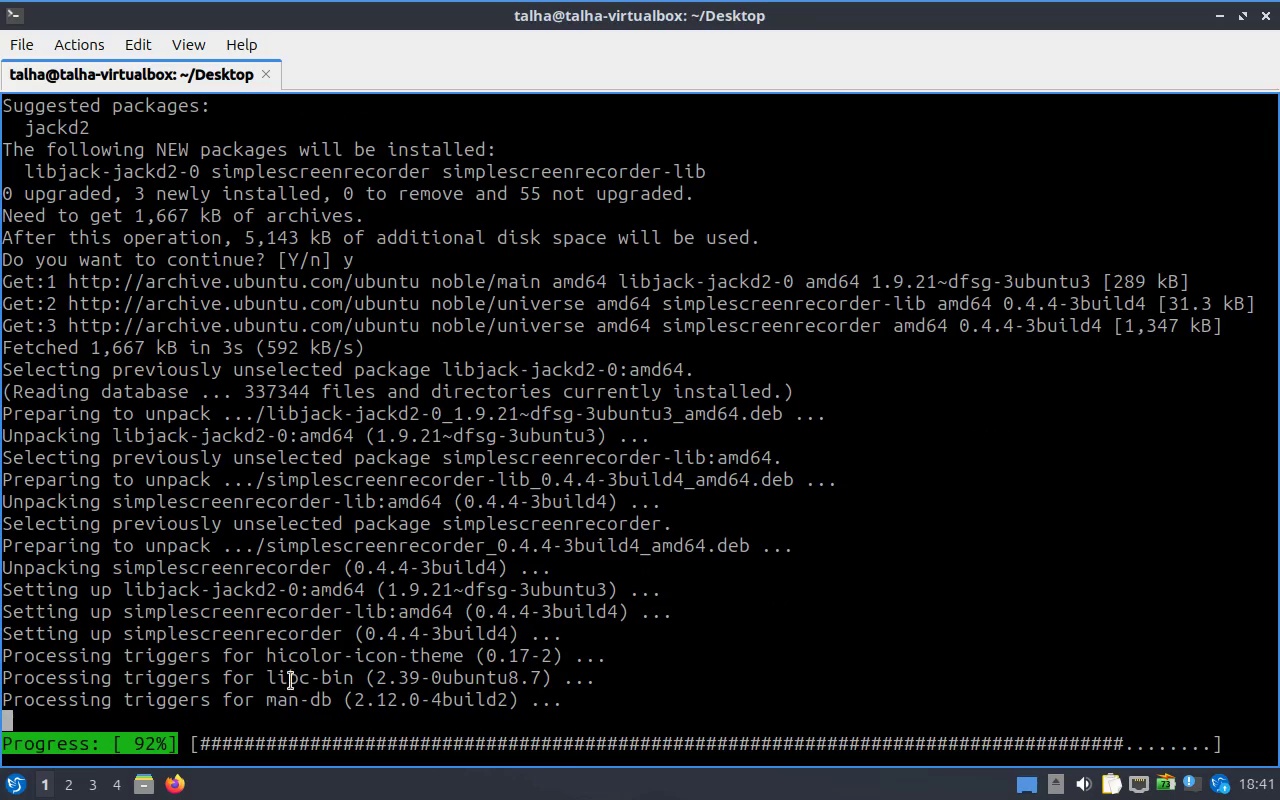 
wait(12.22)
 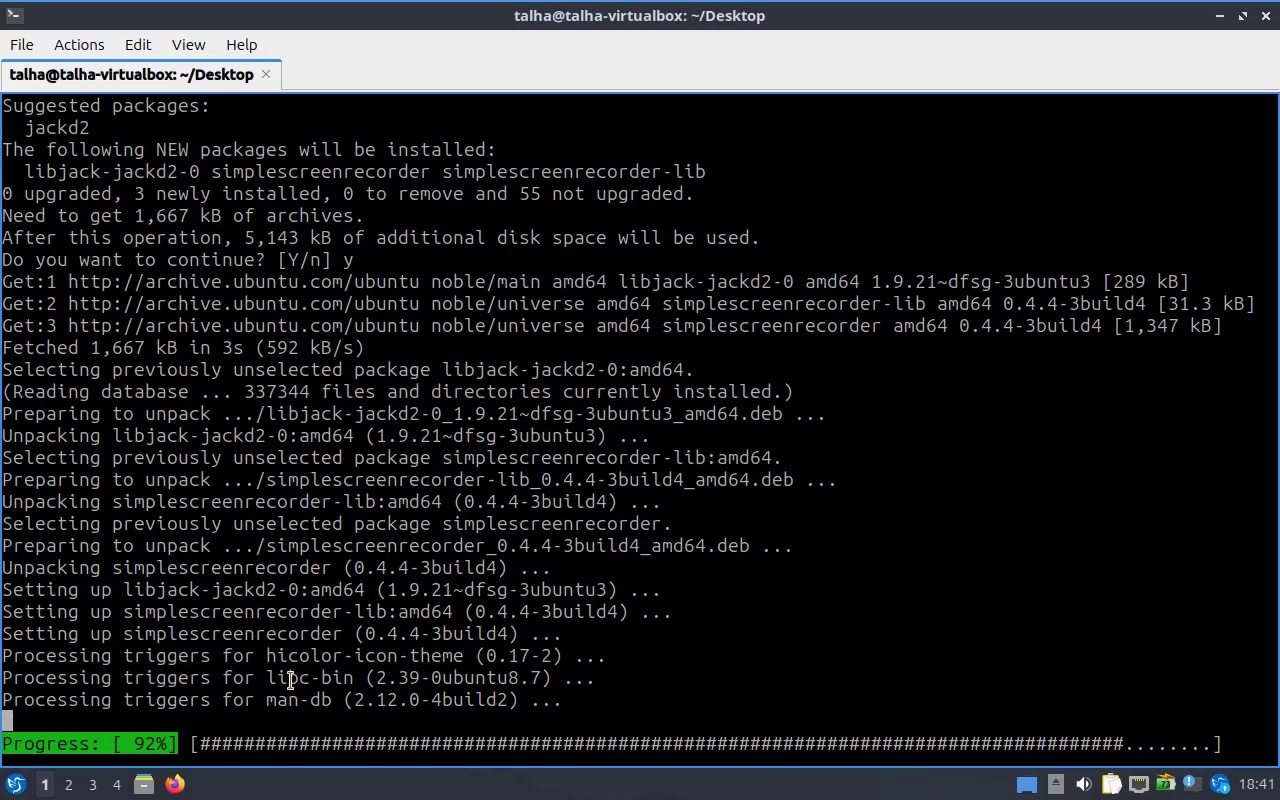 
mouse_move([102, 473])
 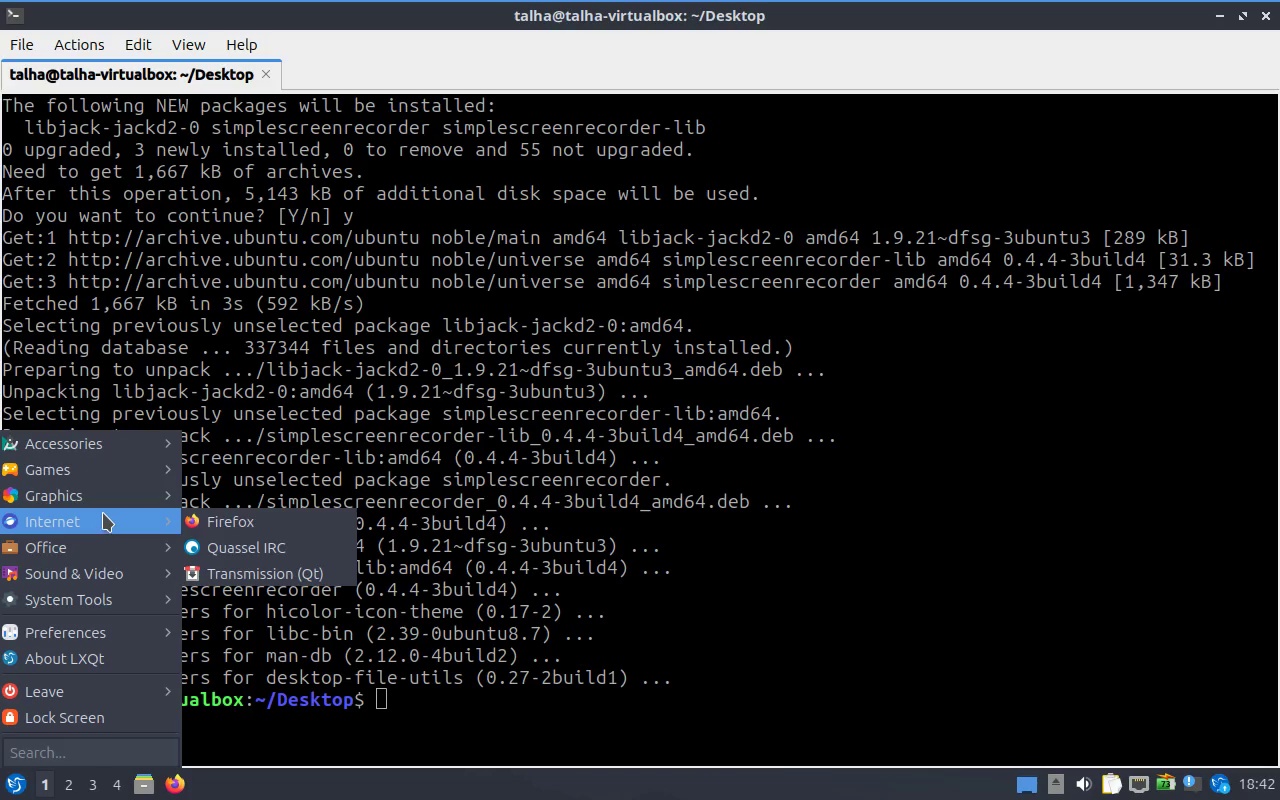 
mouse_move([111, 523])
 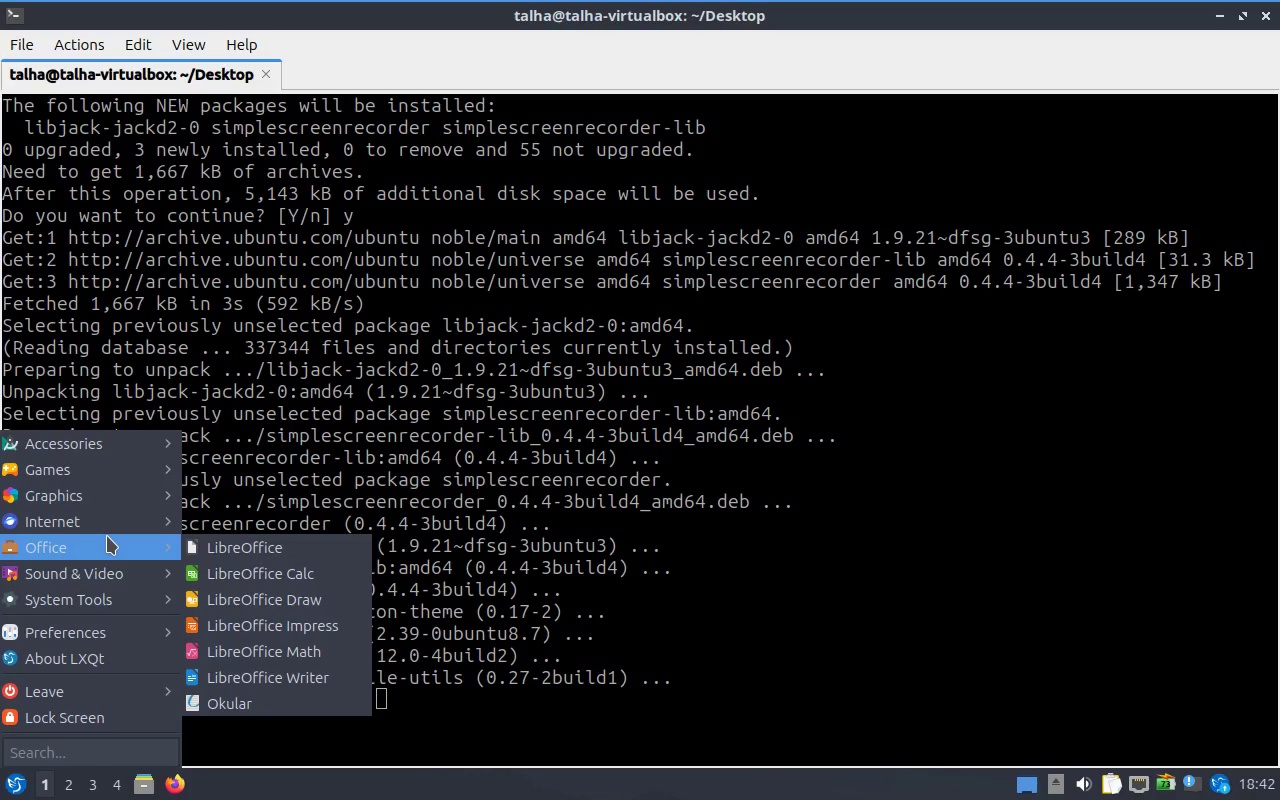 
mouse_move([105, 547])
 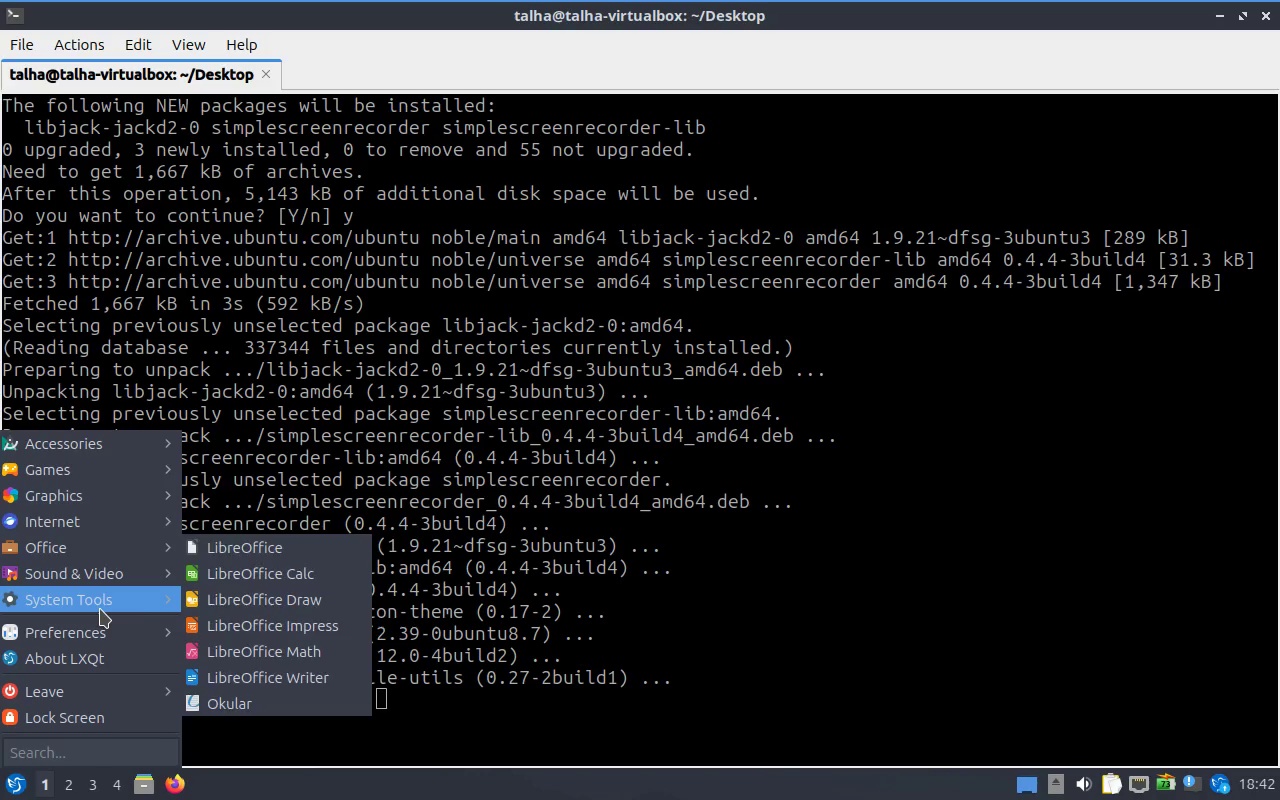 
mouse_move([105, 580])
 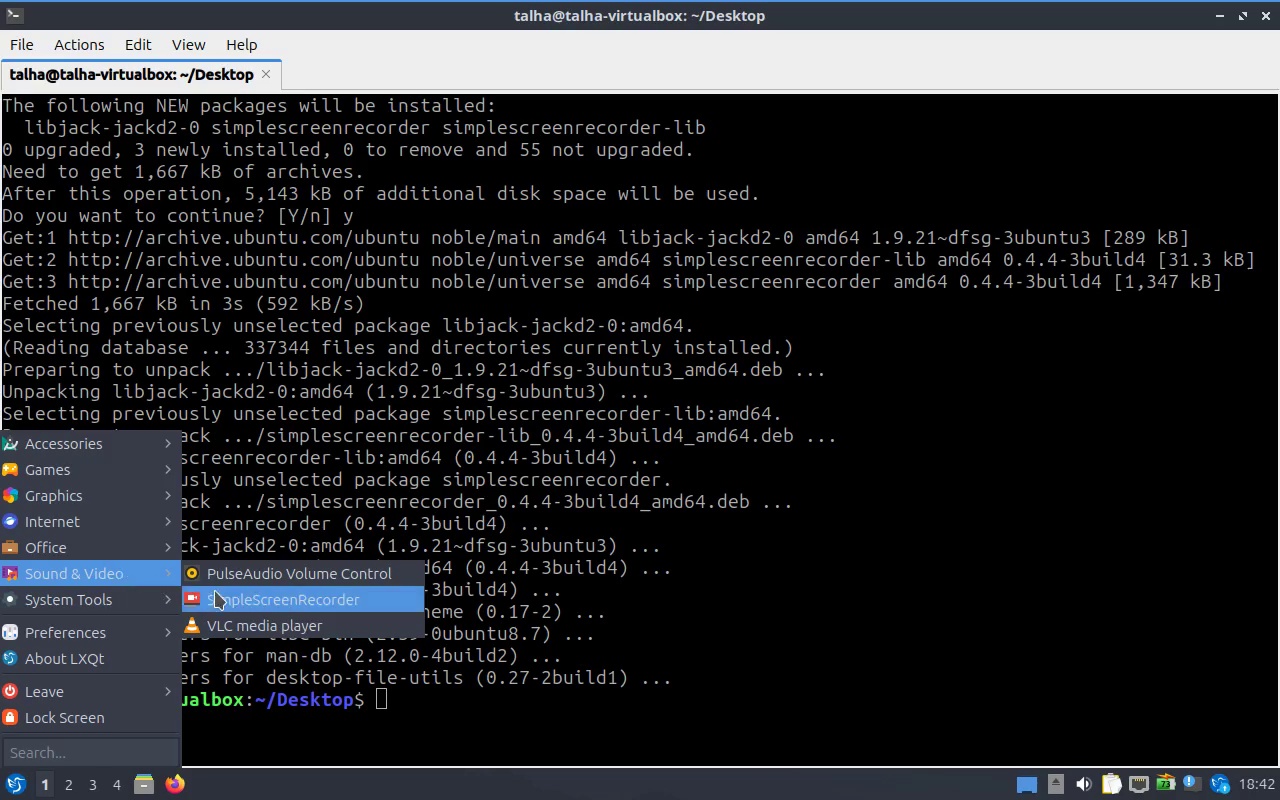 
left_click([289, 606])
 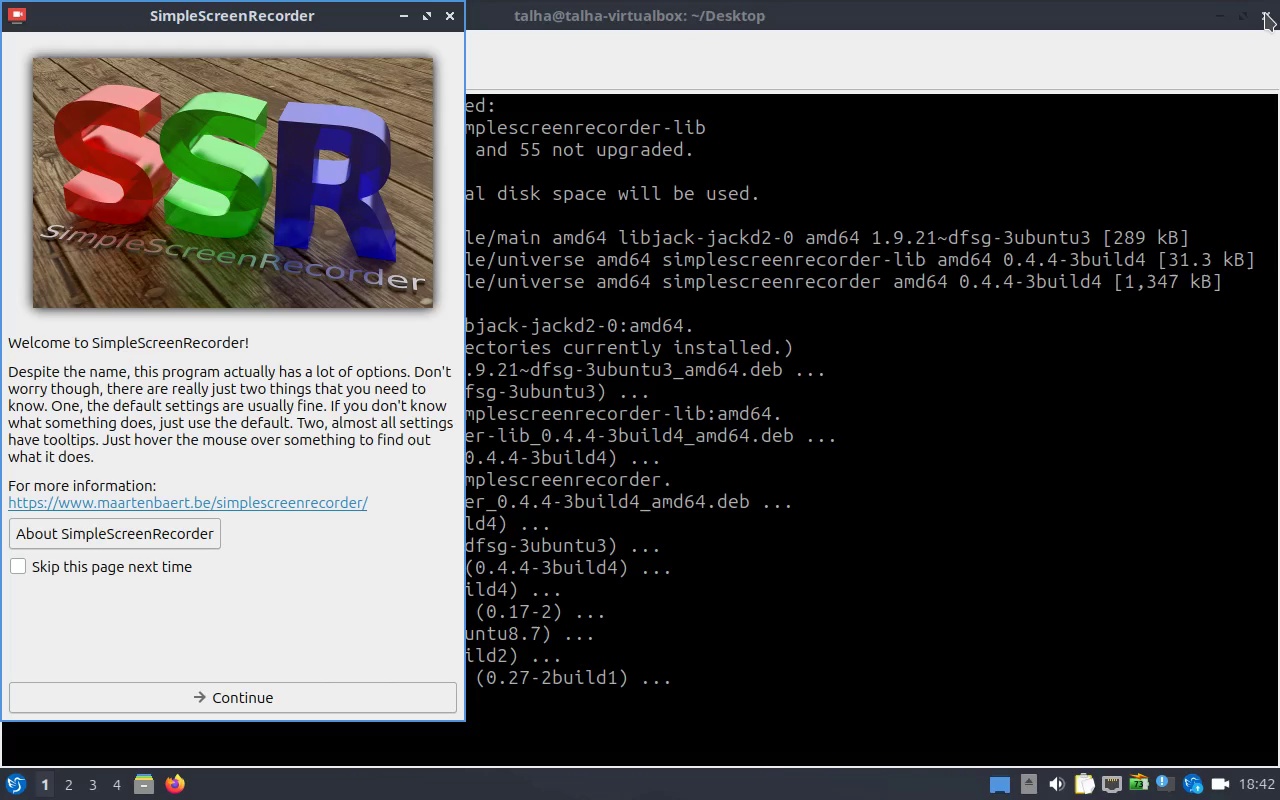 
left_click([1265, 14])
 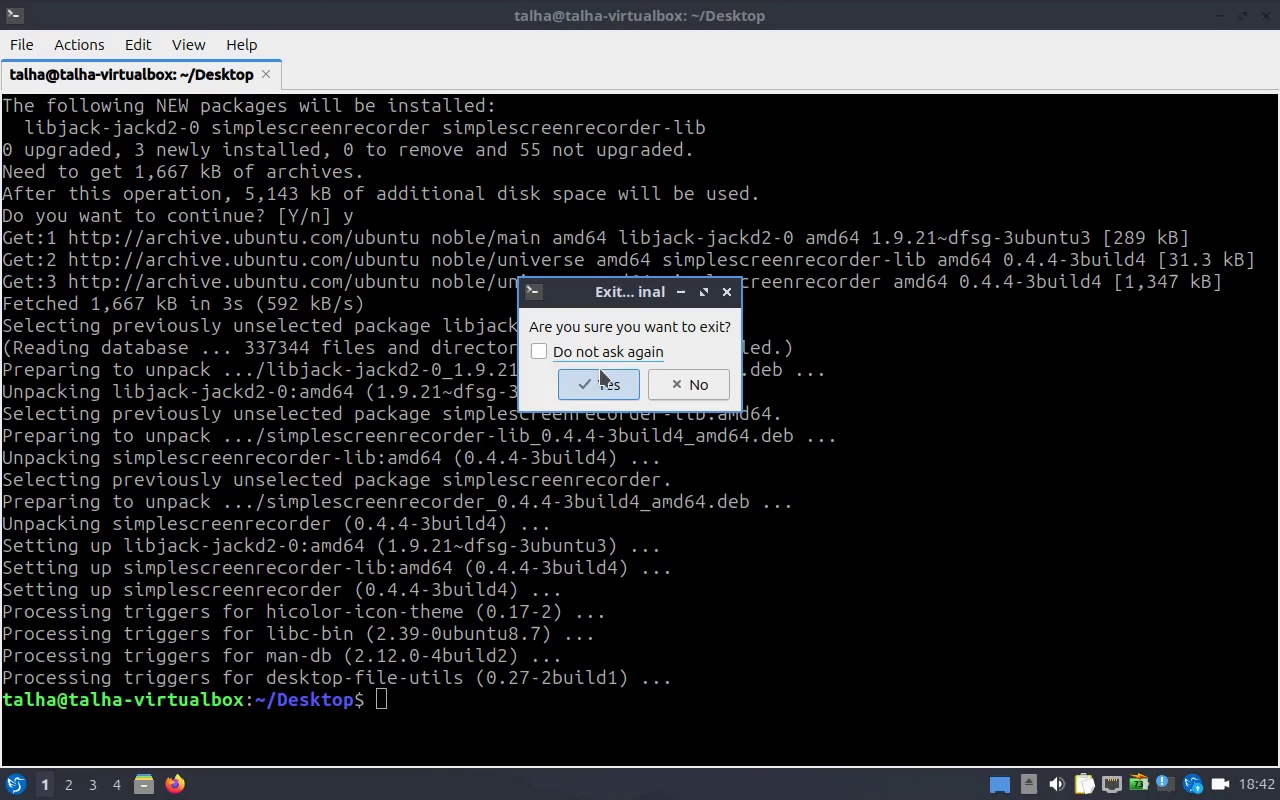 
left_click([590, 374])
 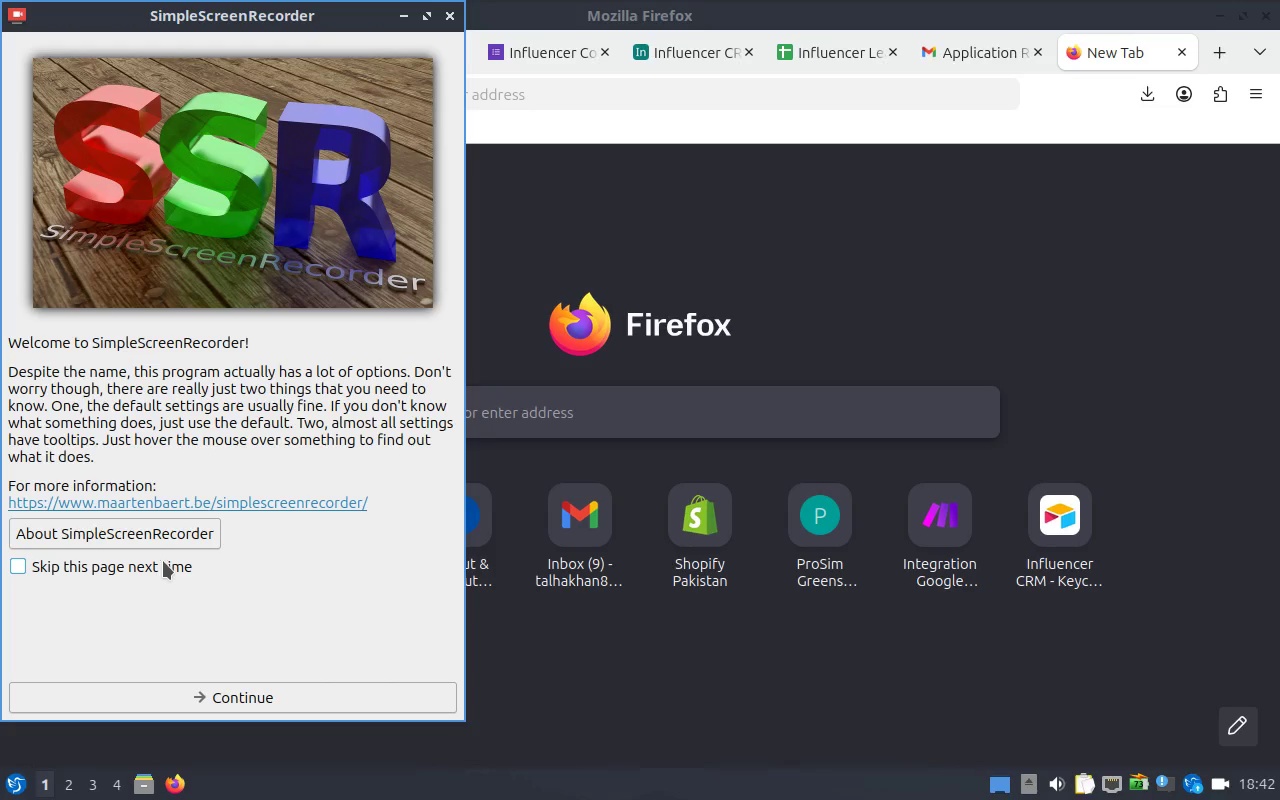 
left_click([165, 558])
 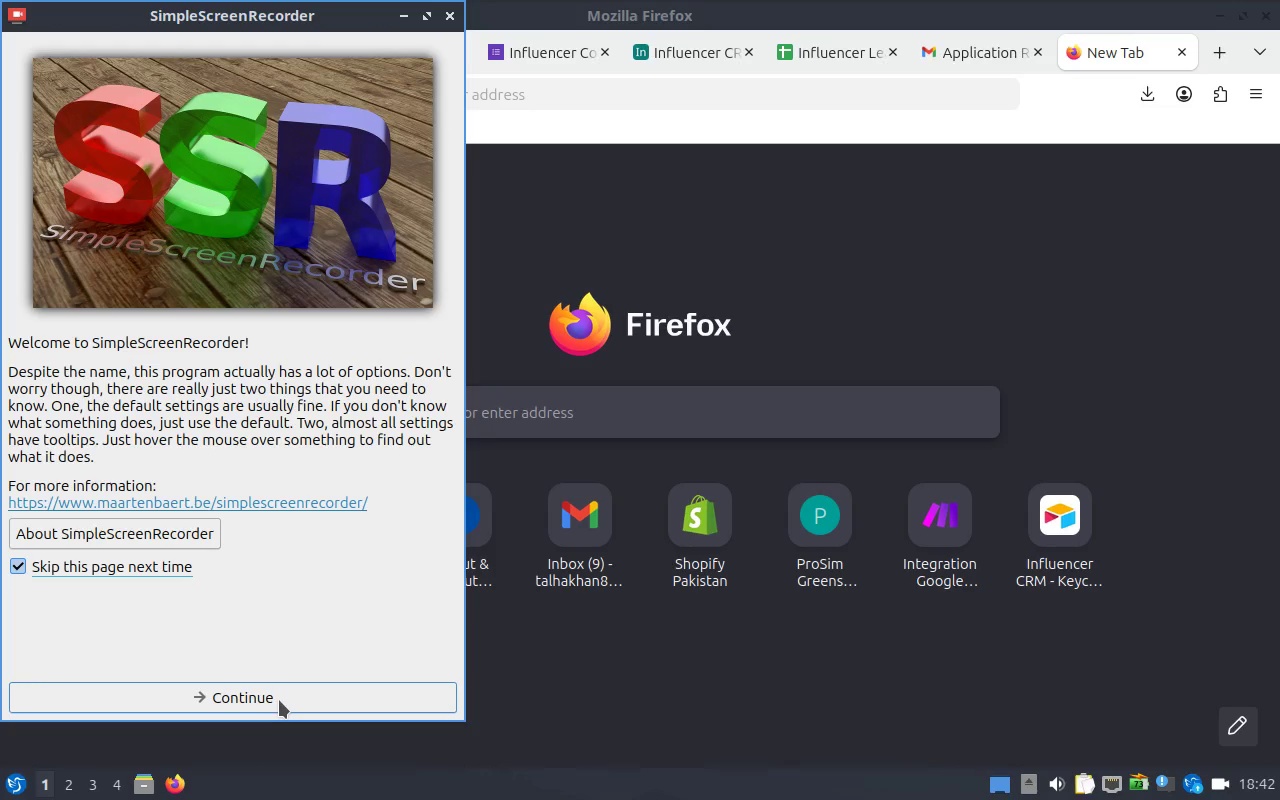 
left_click([279, 700])
 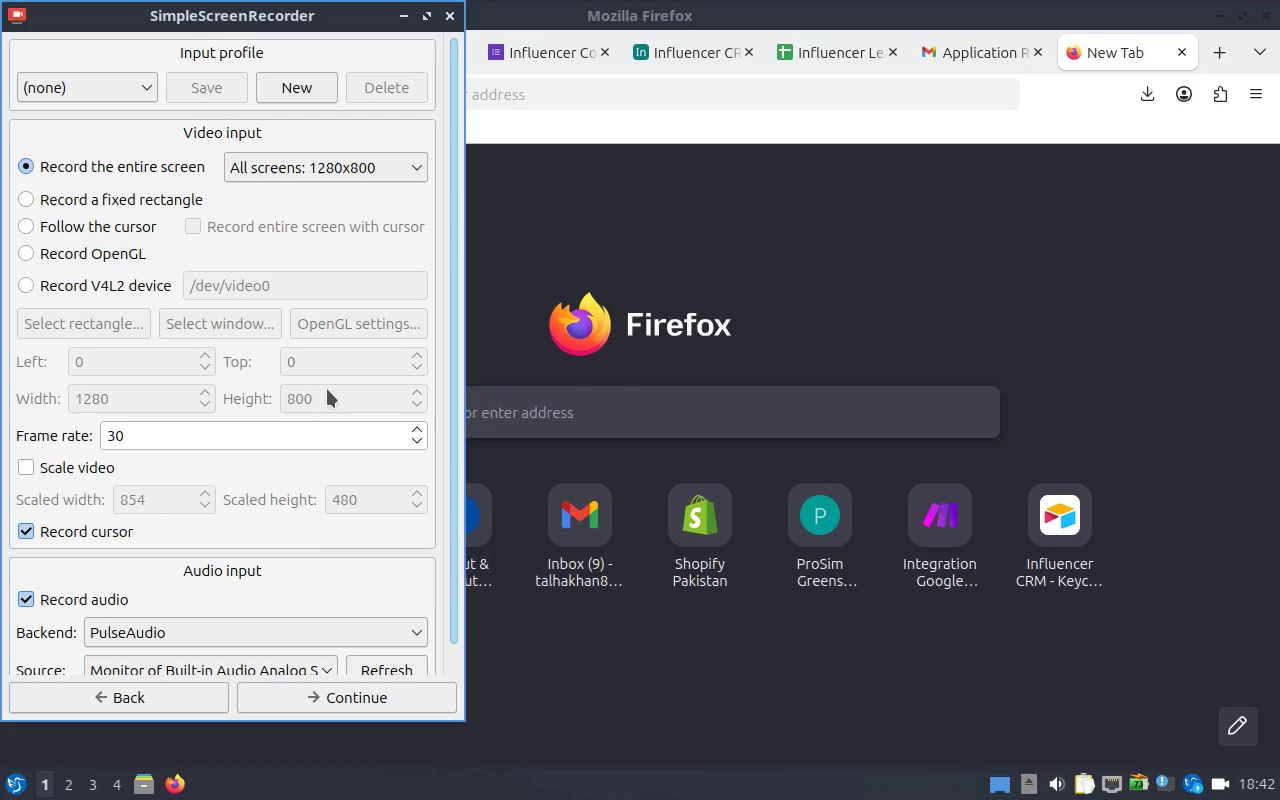 
scroll: coordinate [327, 407], scroll_direction: down, amount: 1.0
 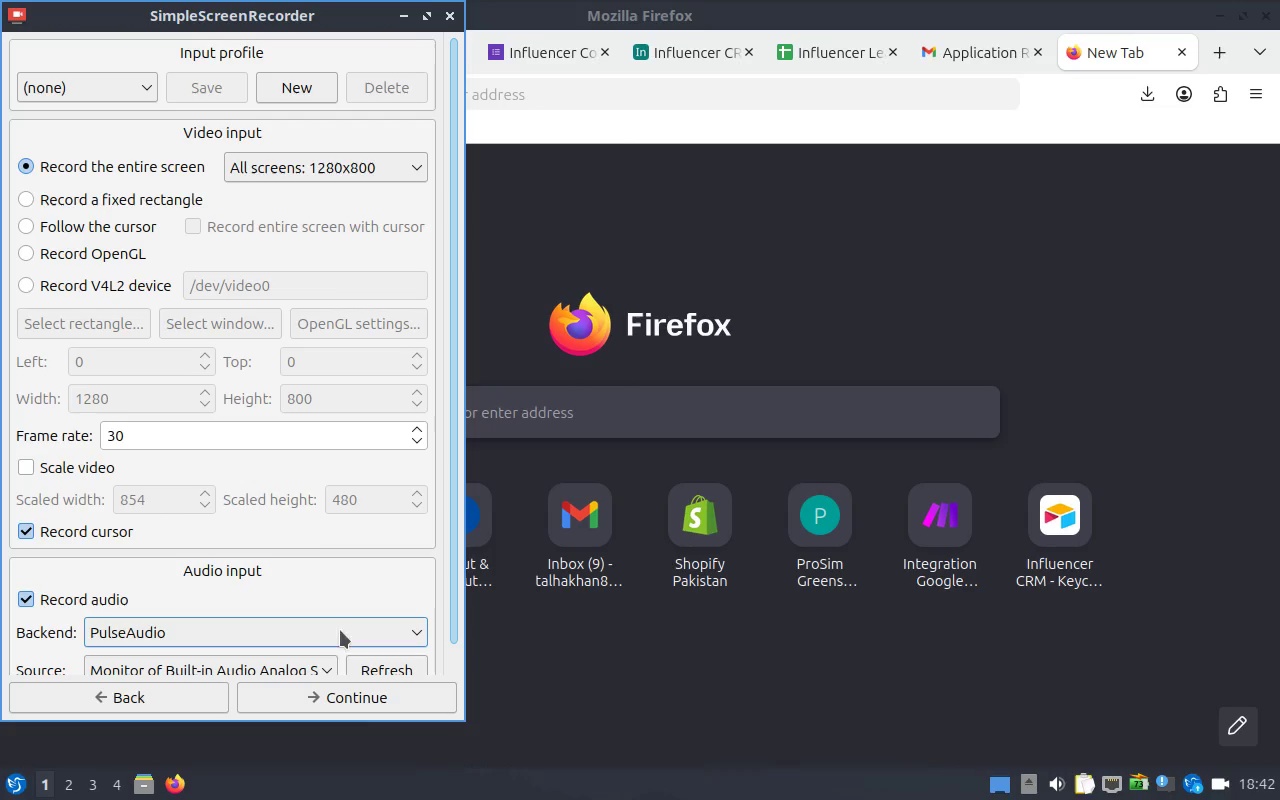 
mouse_move([381, 202])
 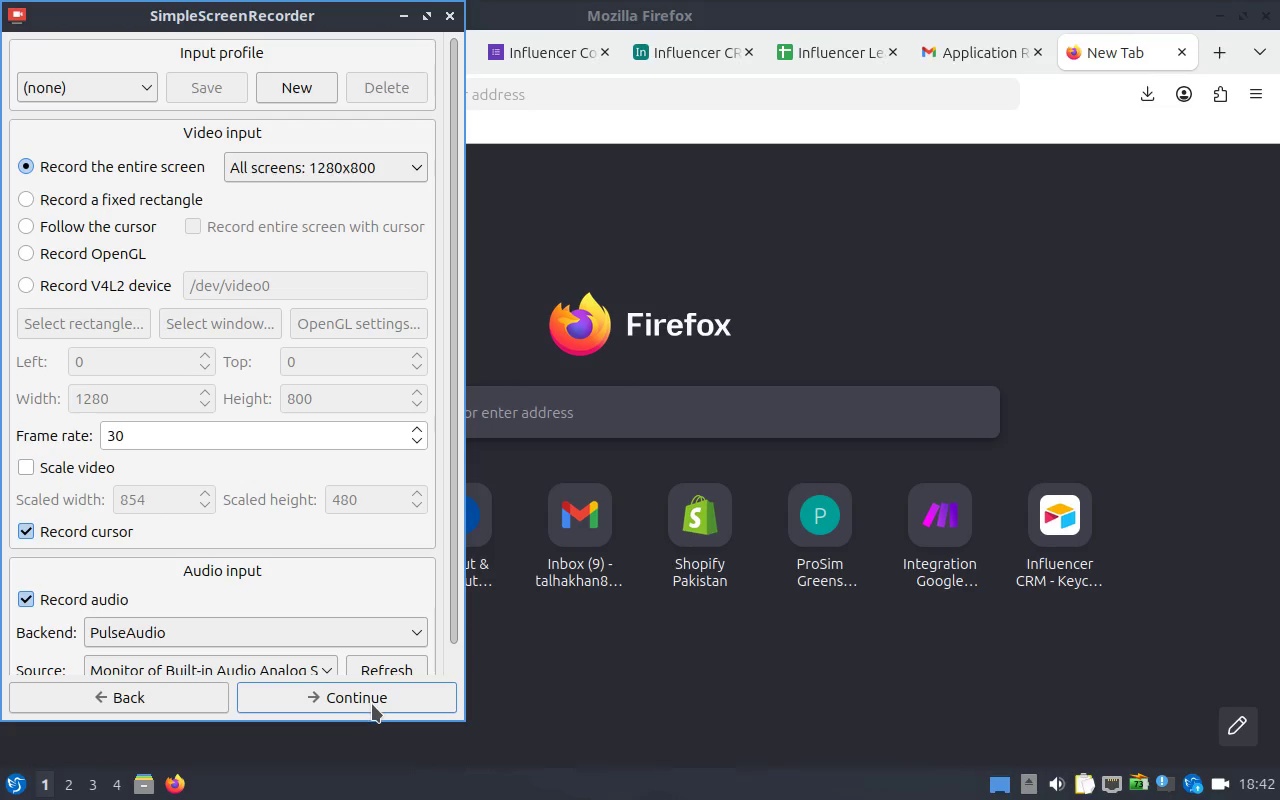 
left_click([372, 704])
 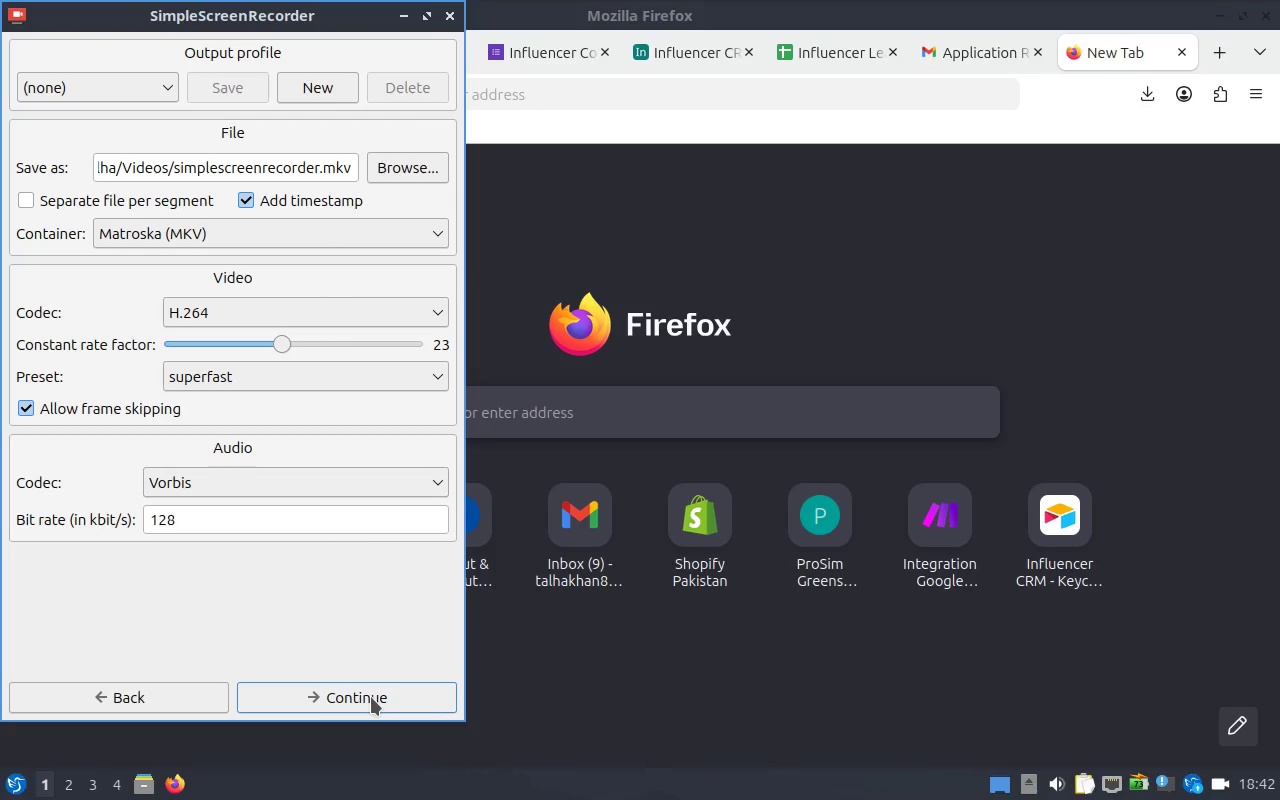 
left_click([371, 697])
 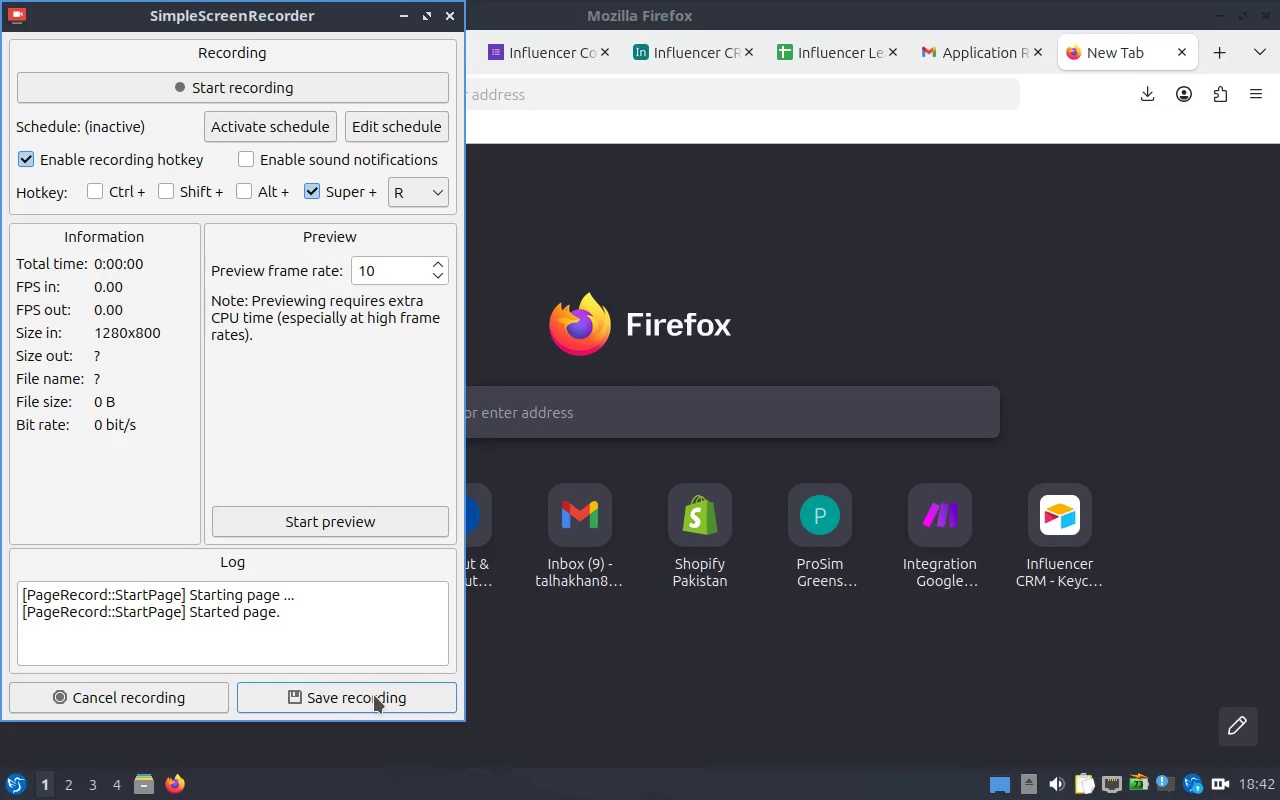 
left_click([374, 695])
 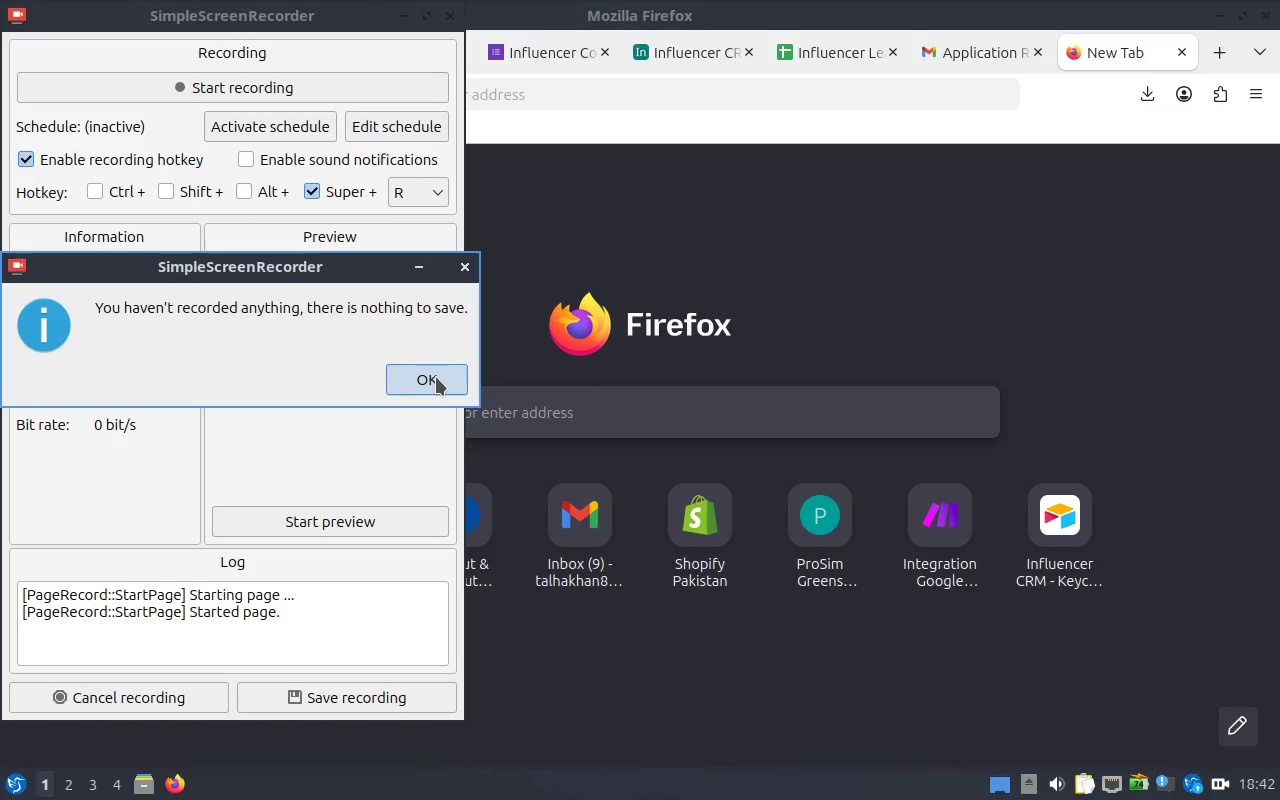 
left_click([436, 377])
 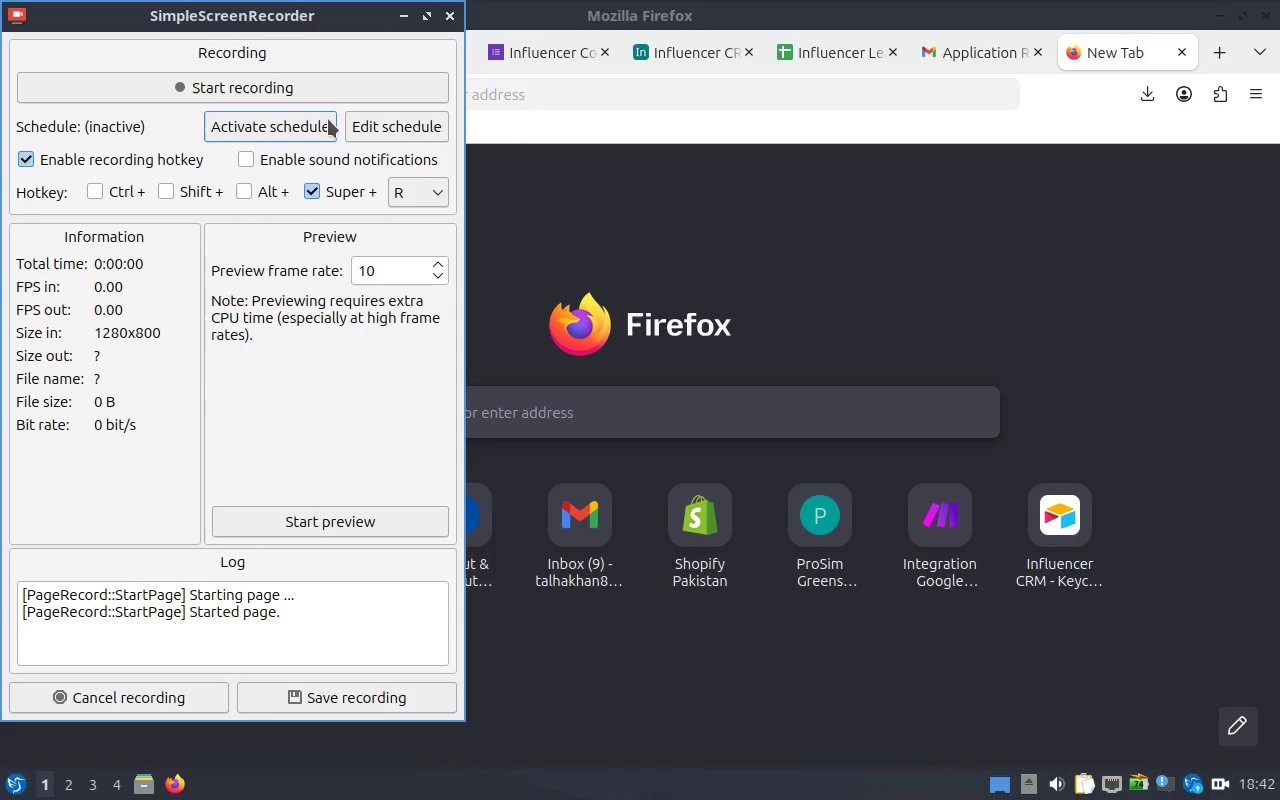 
left_click([283, 88])
 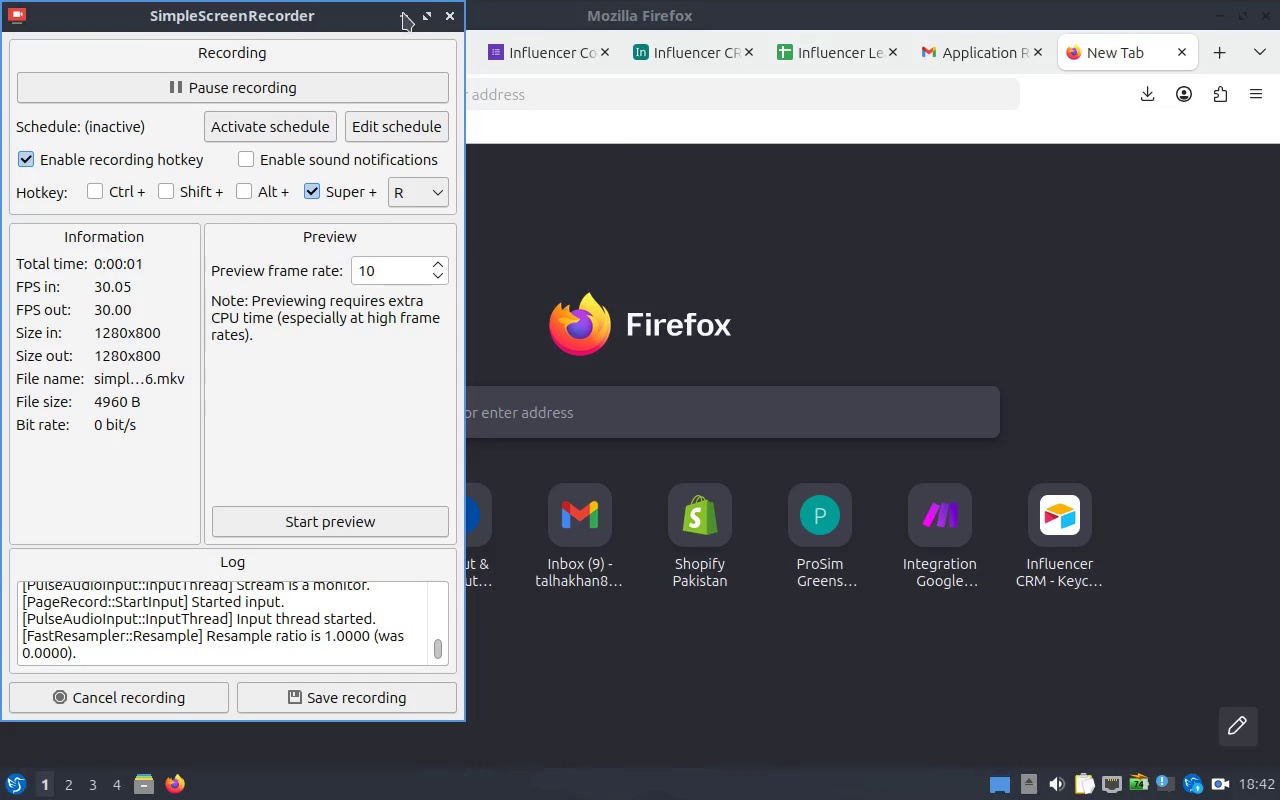 
left_click([398, 11])
 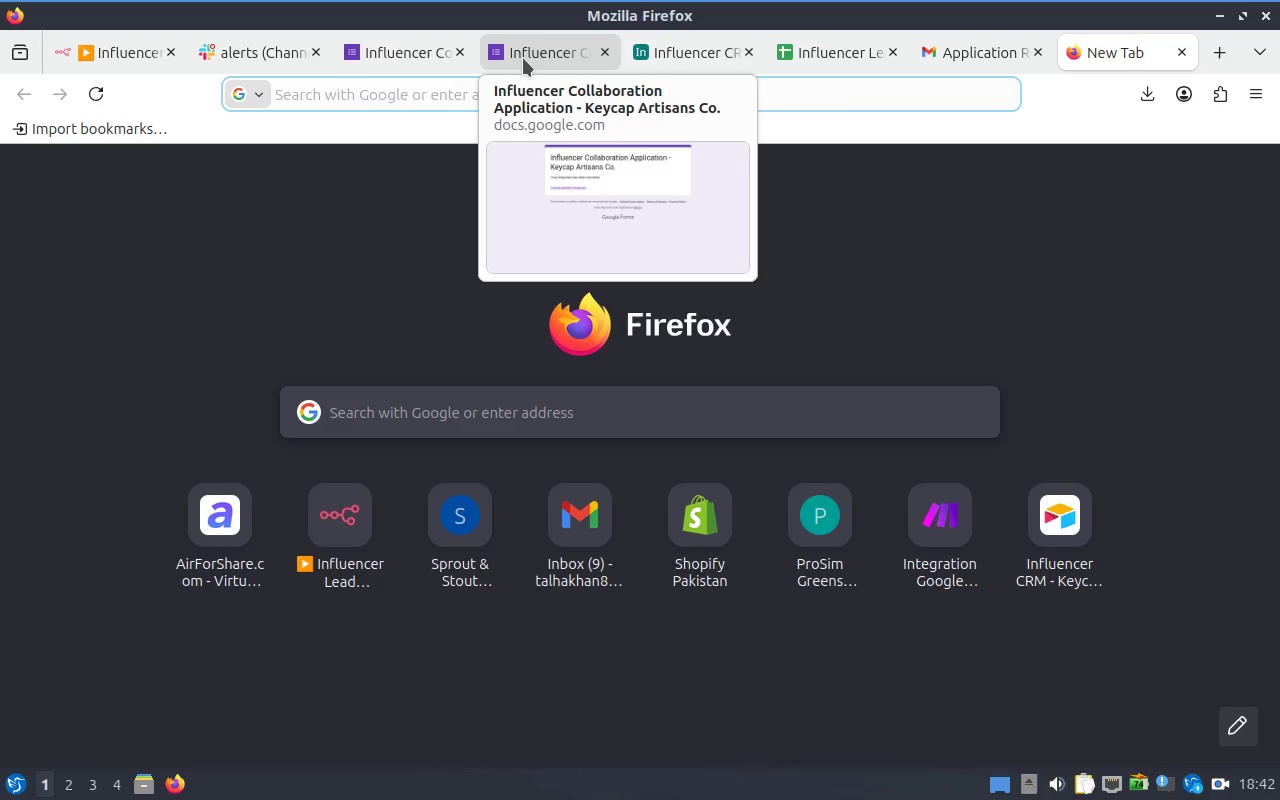 
left_click([520, 57])
 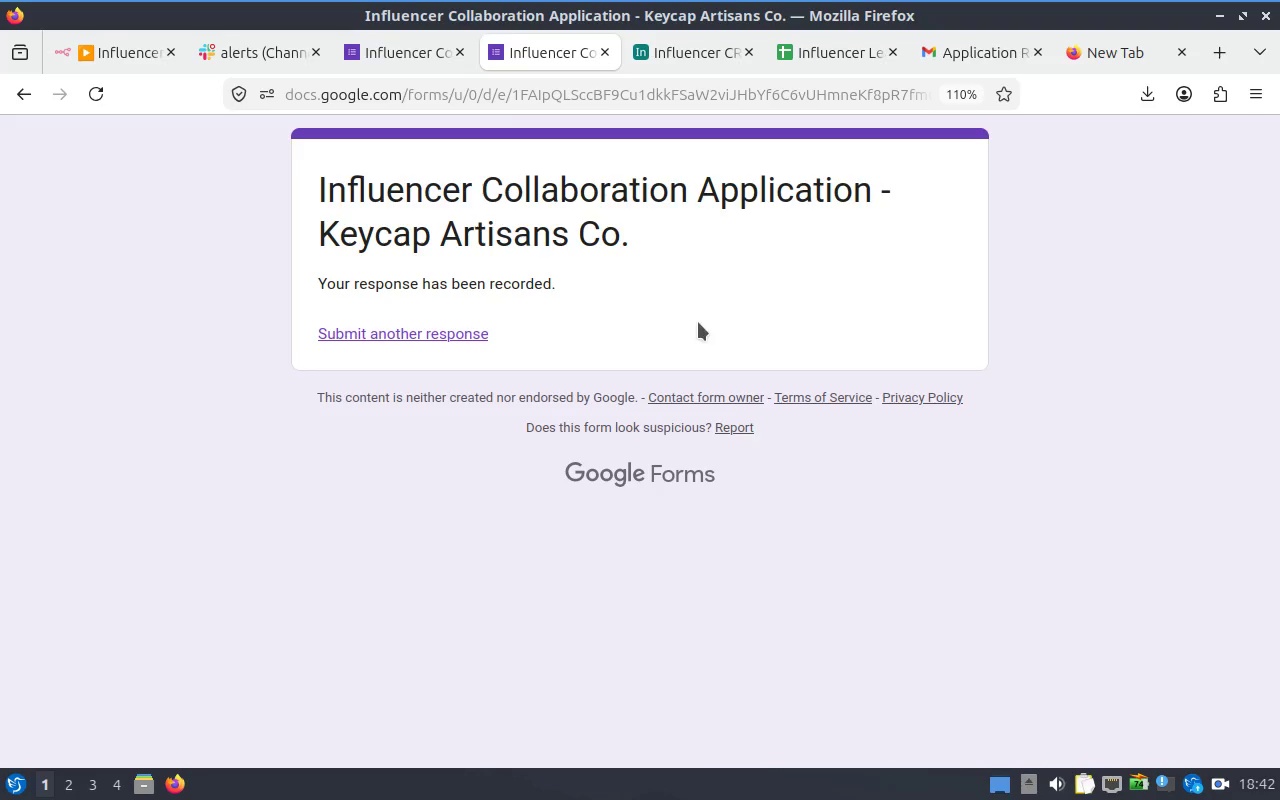 
scroll: coordinate [692, 328], scroll_direction: up, amount: 3.0
 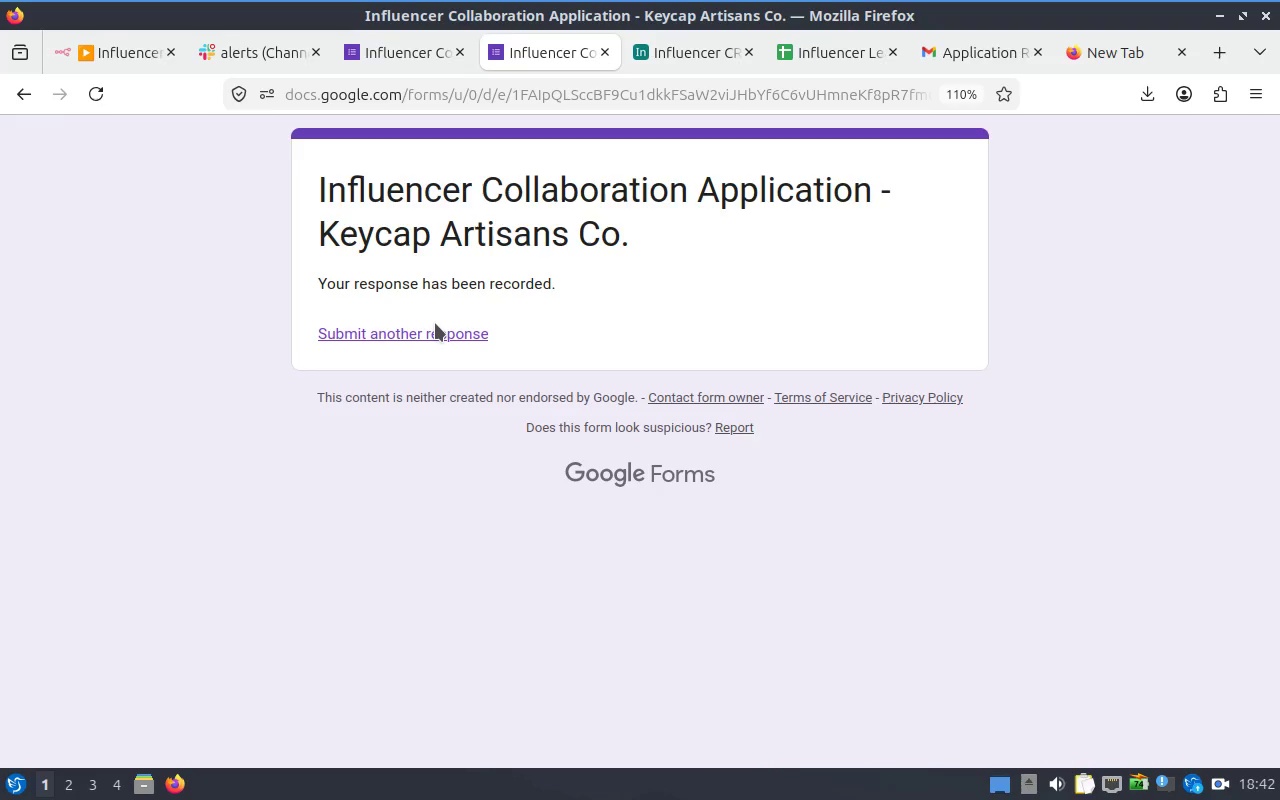 
left_click([435, 323])
 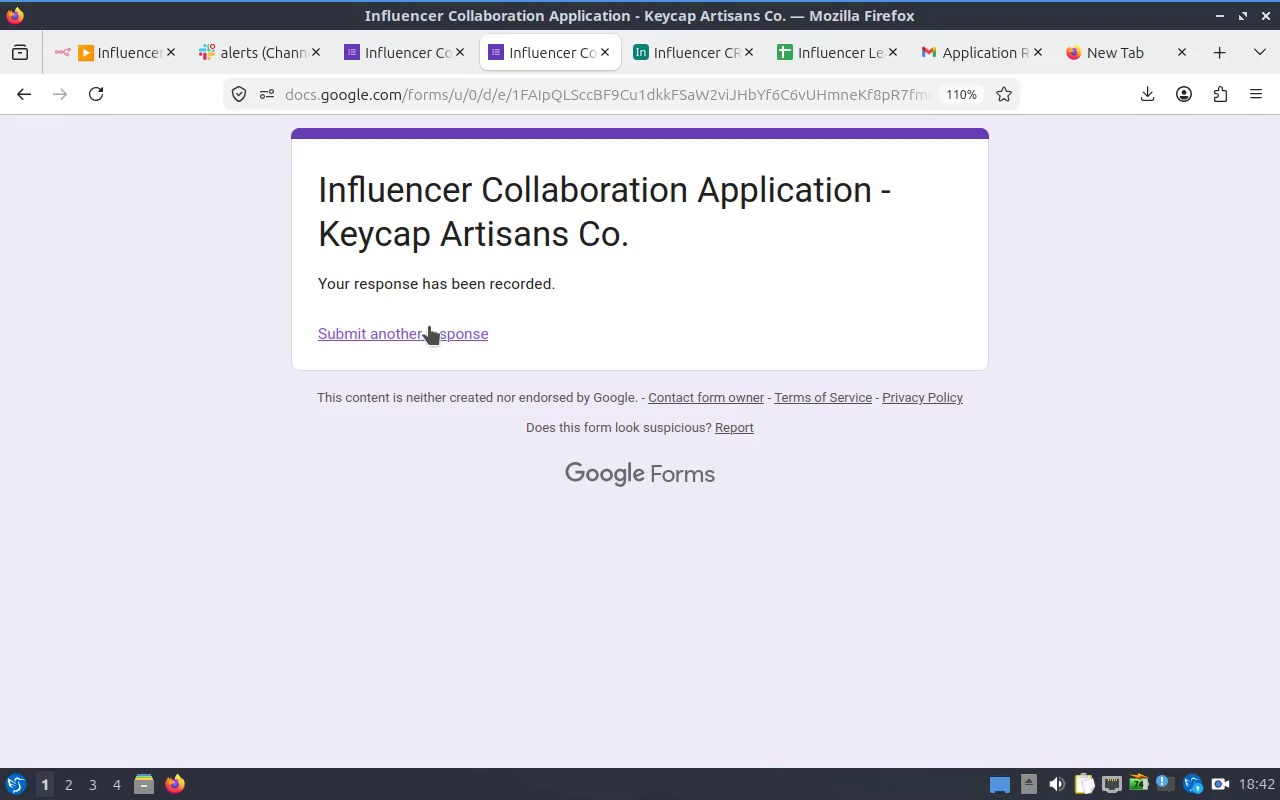 
left_click([429, 326])
 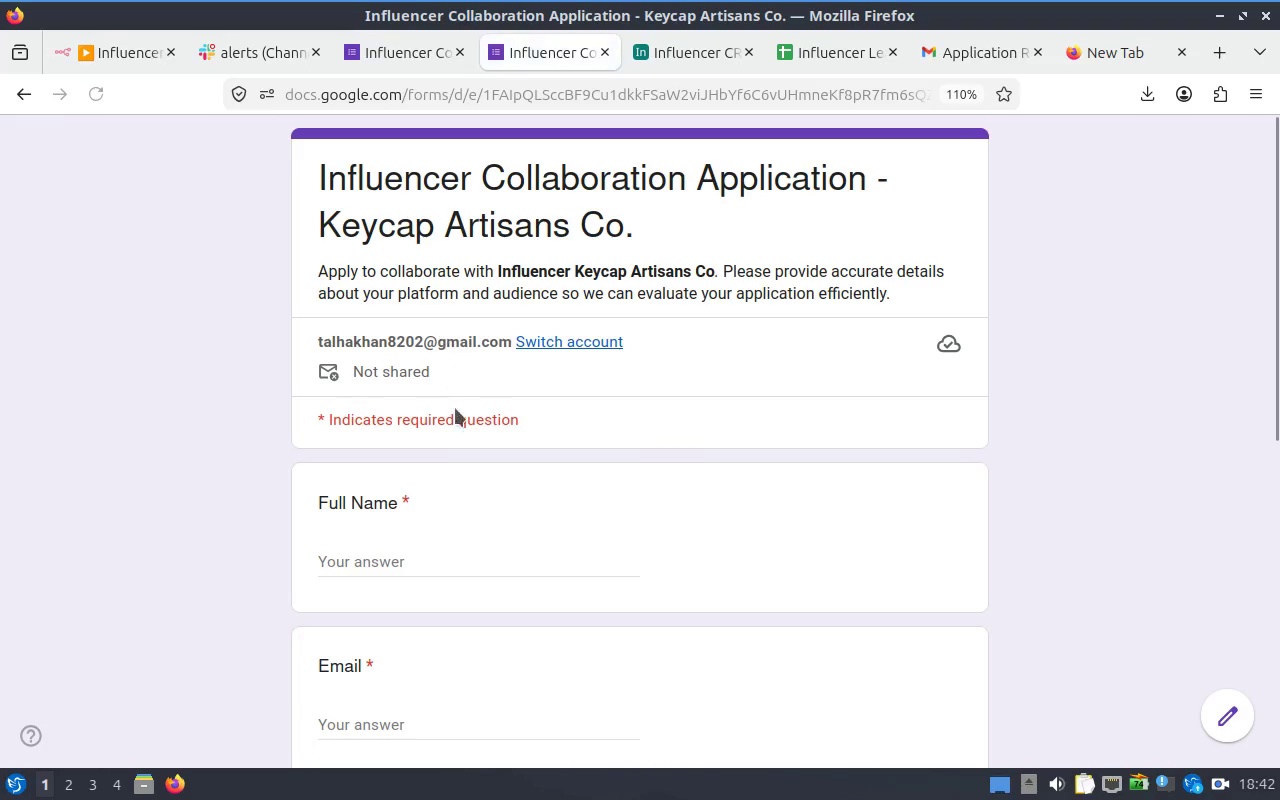 
scroll: coordinate [441, 432], scroll_direction: down, amount: 2.0
 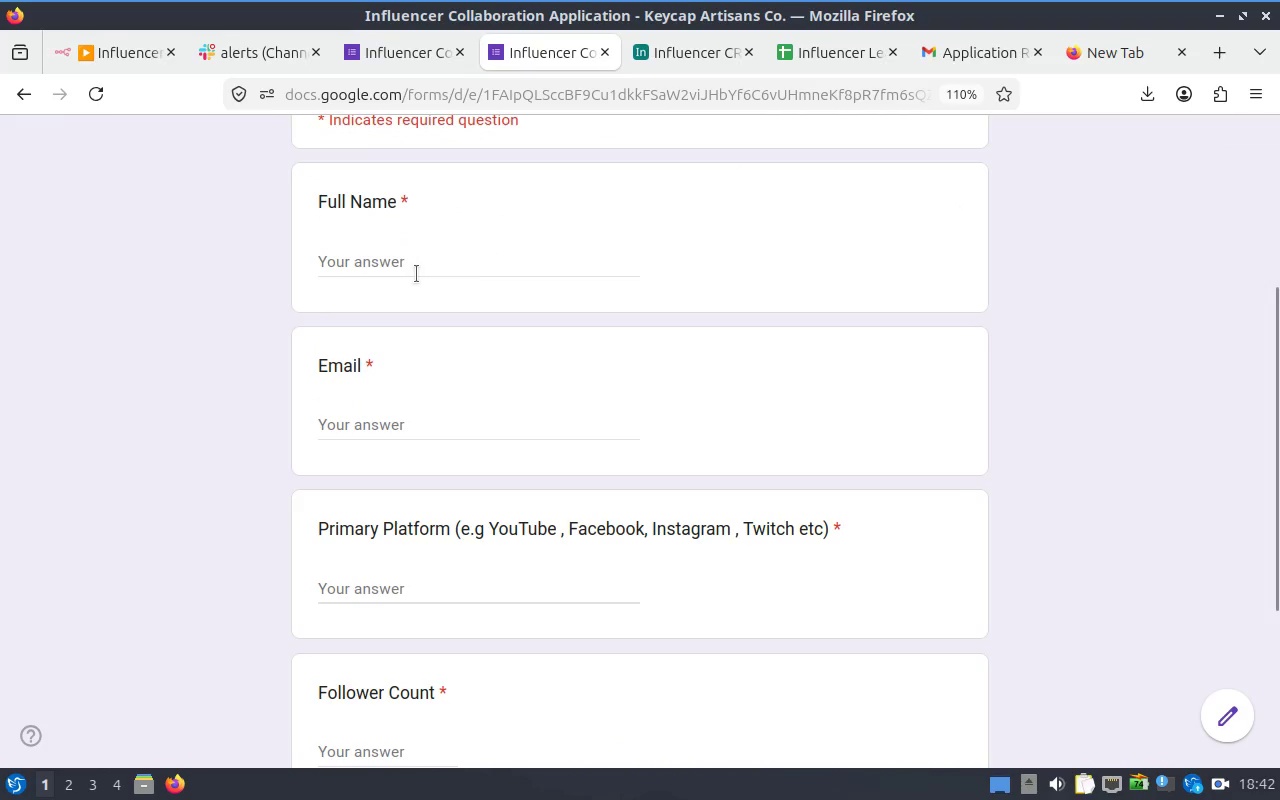 
left_click([416, 274])
 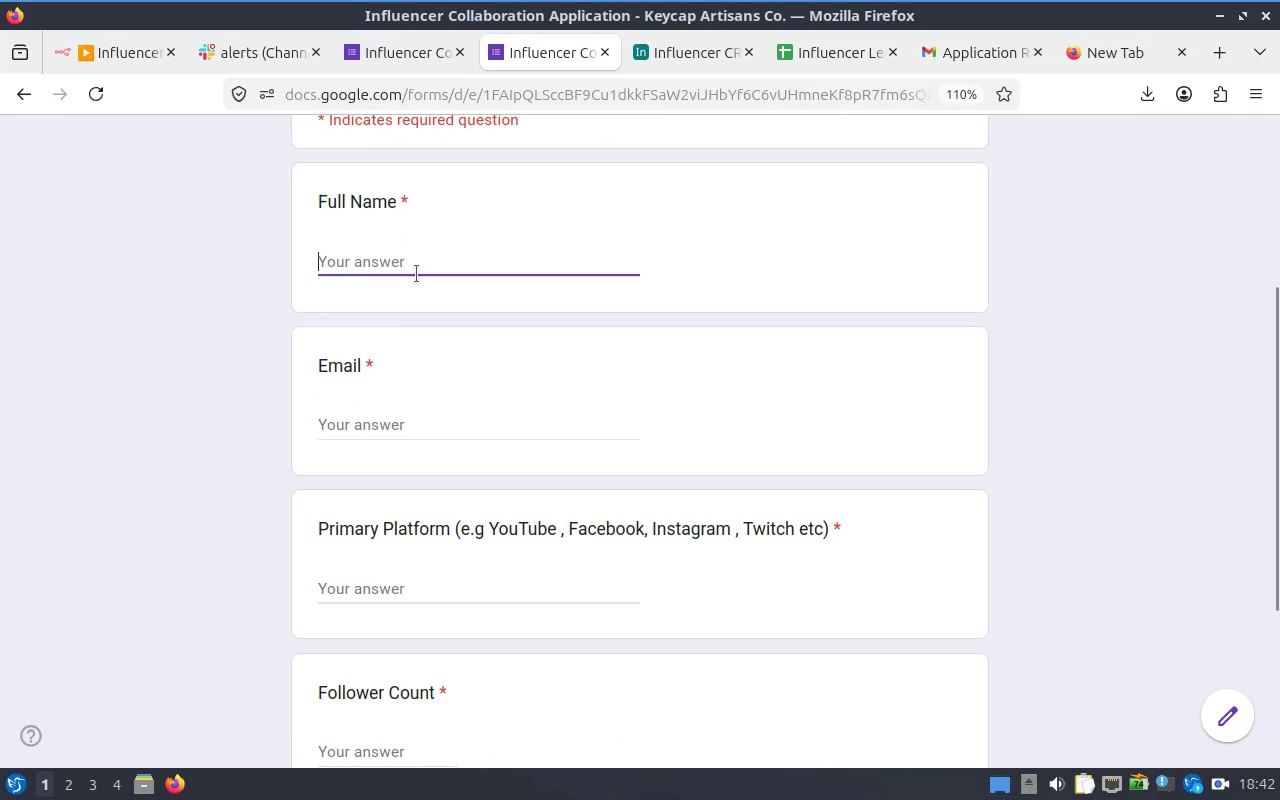 
type(Tala)
key(Backspace)
type(ha)
key(Tab)
type(talhakhan8200)
key(Backspace)
type(2@gmail.com)
 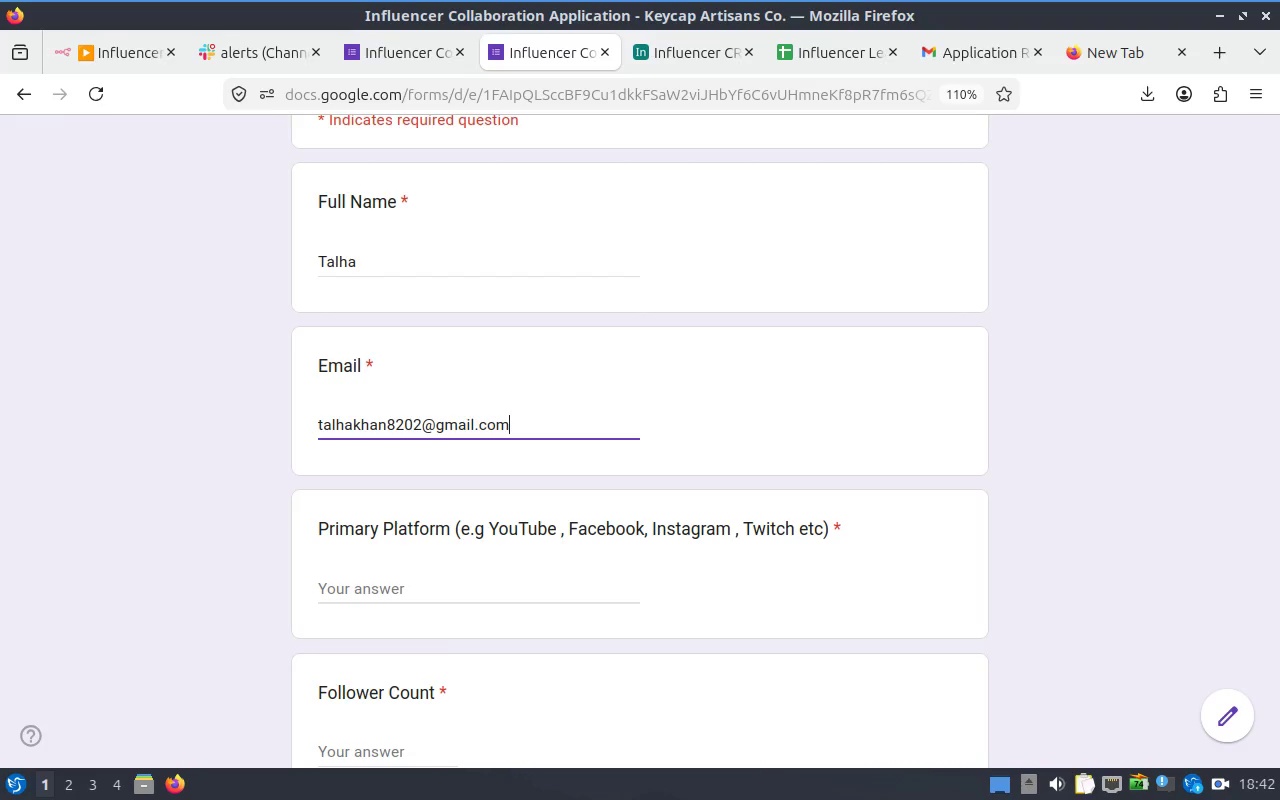 
left_click([419, 578])
 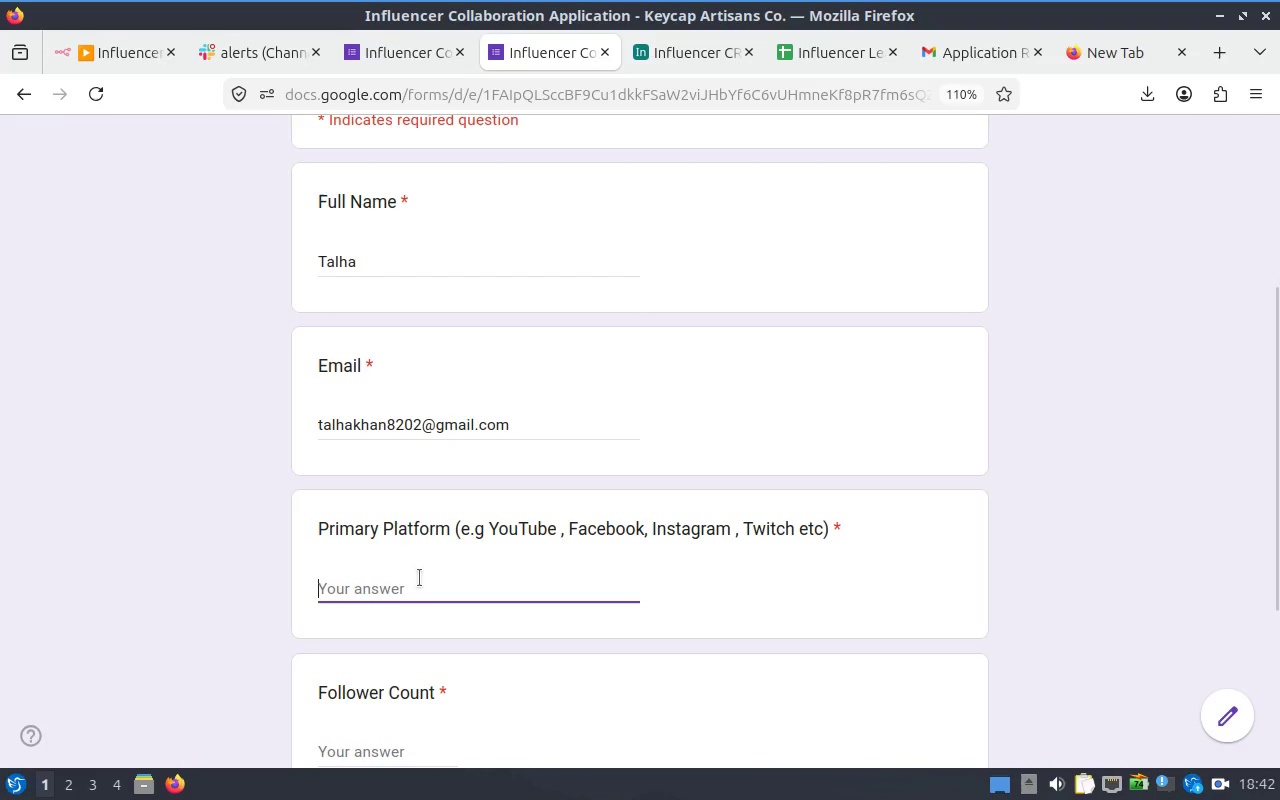 
type(Instagram)
 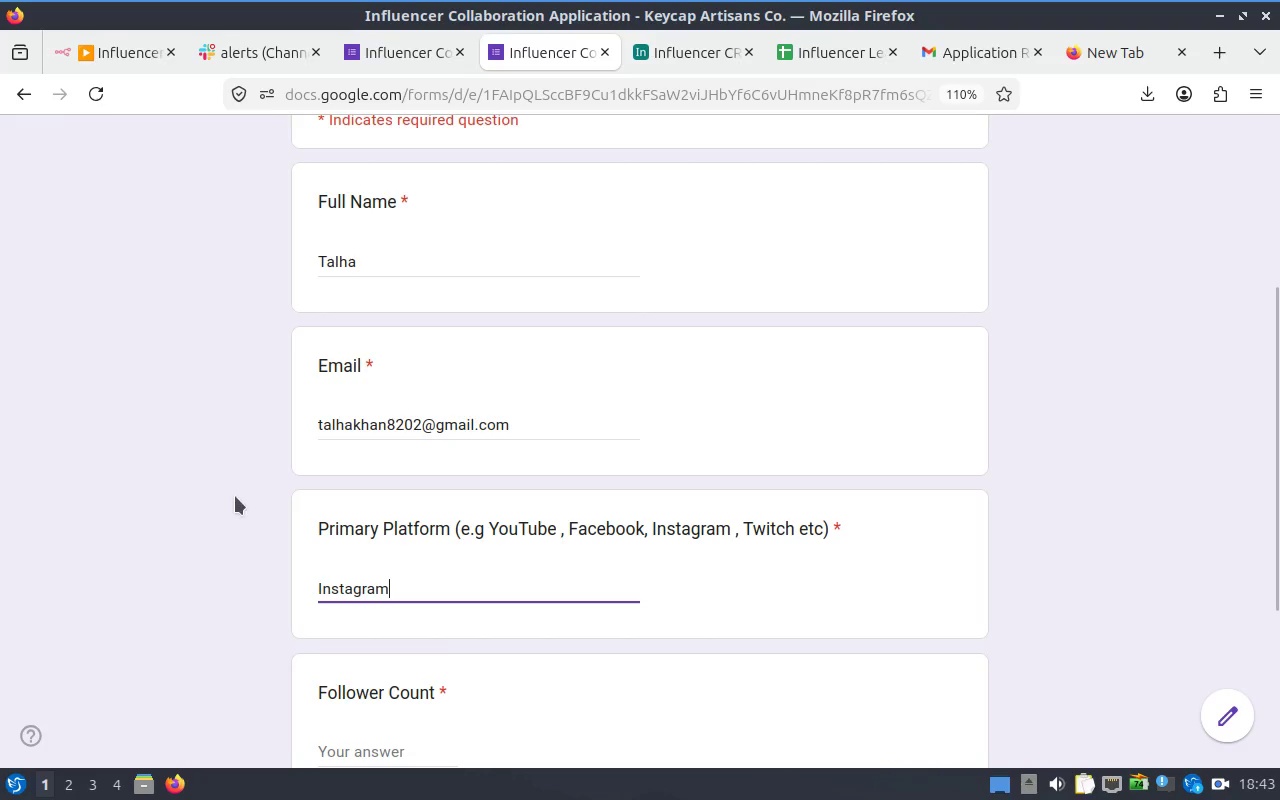 
scroll: coordinate [315, 509], scroll_direction: down, amount: 2.0
 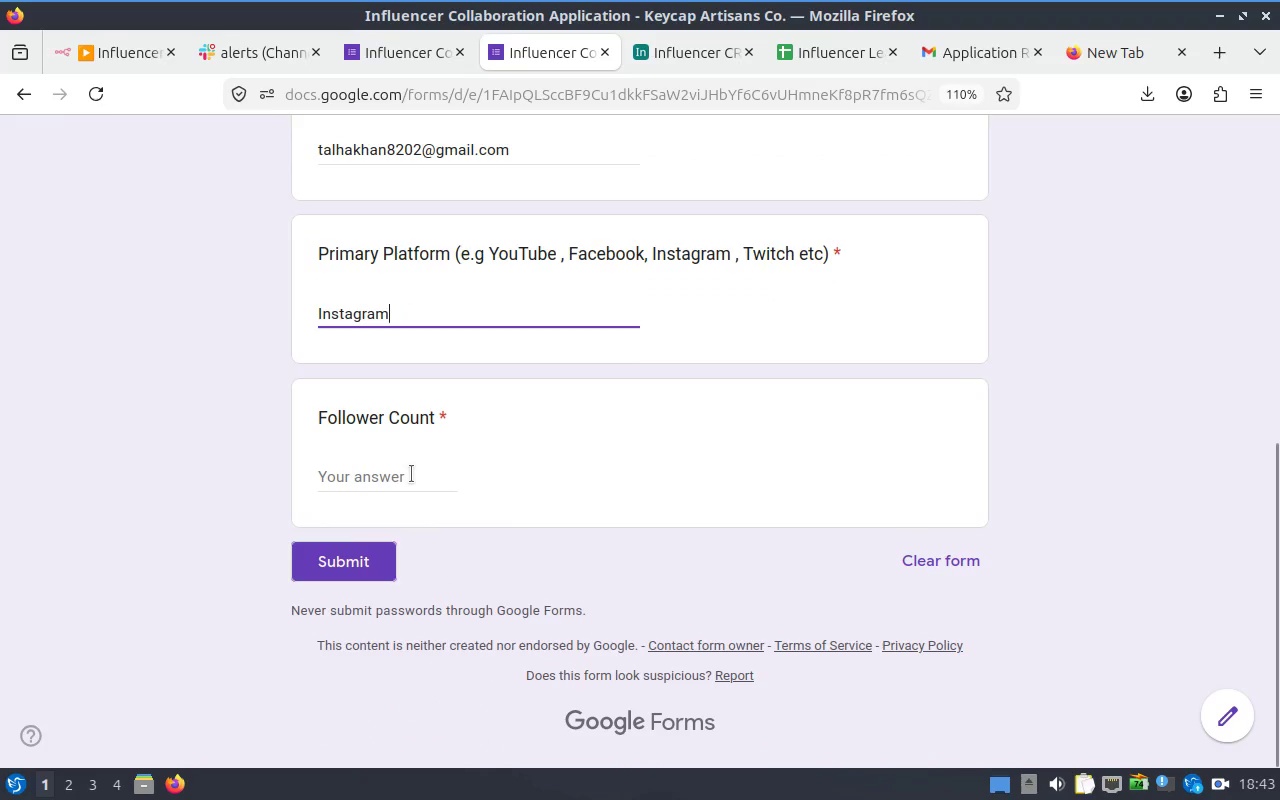 
left_click([411, 474])
 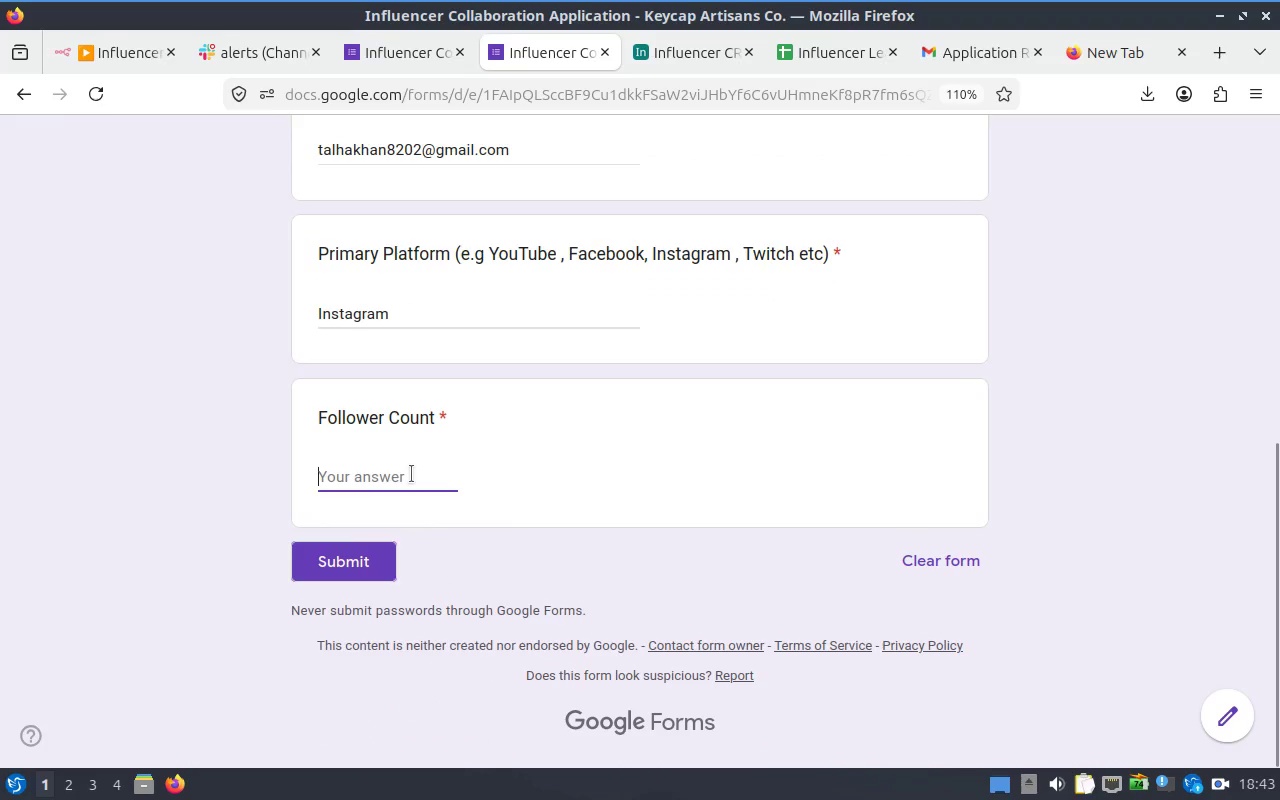 
type(5005)
 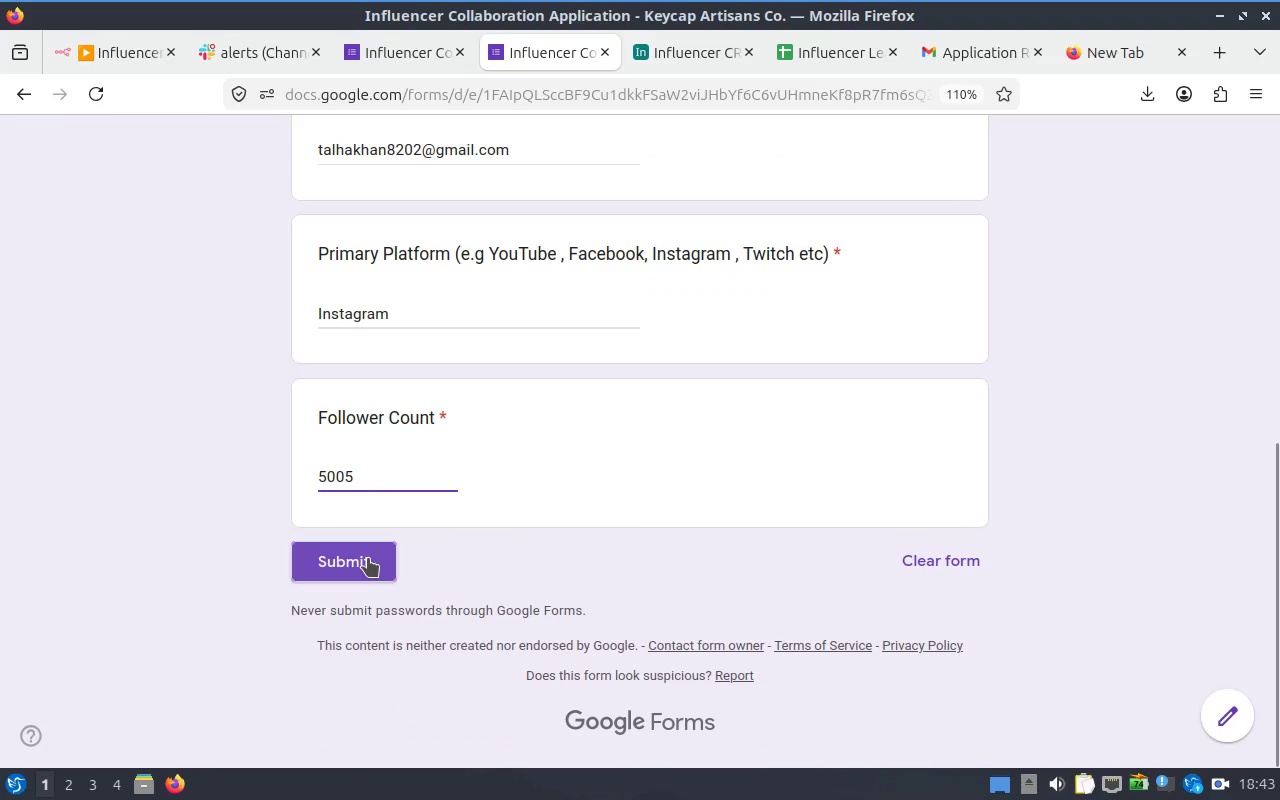 
left_click([368, 558])
 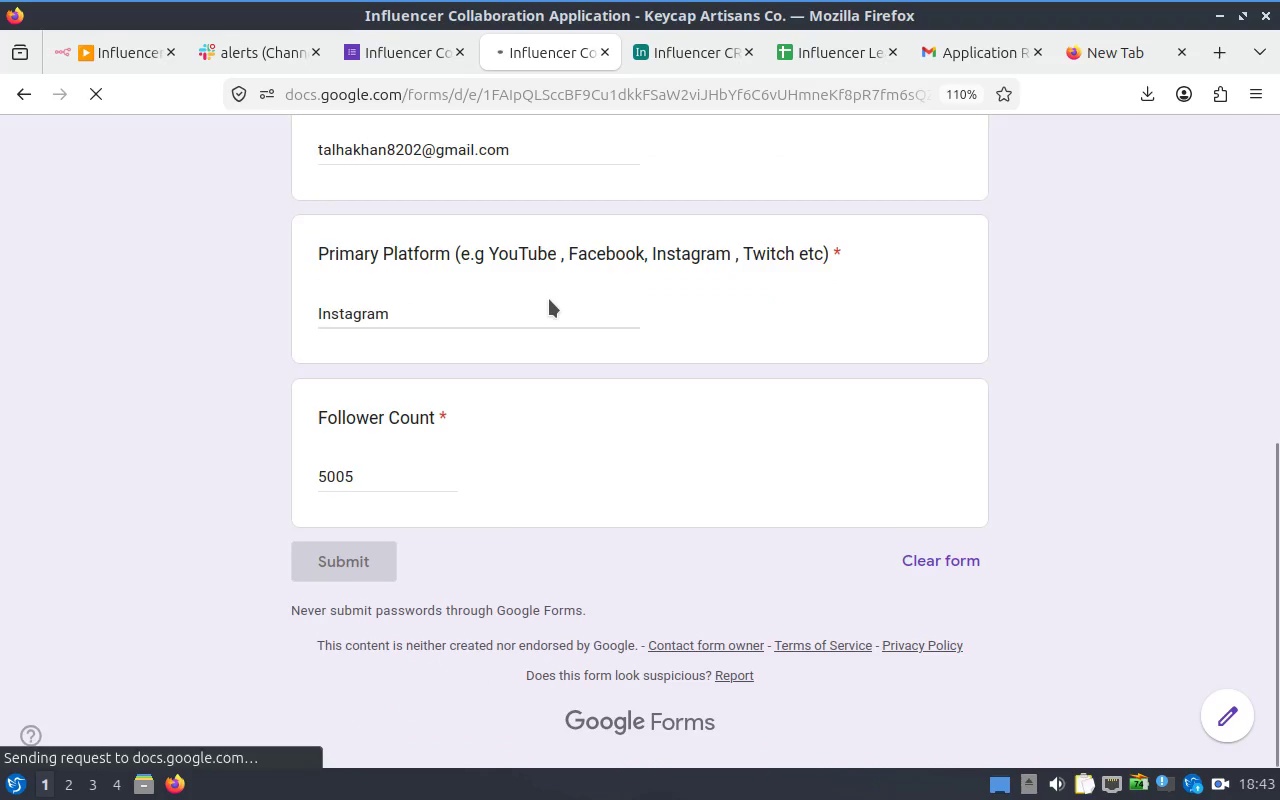 
scroll: coordinate [561, 334], scroll_direction: up, amount: 2.0
 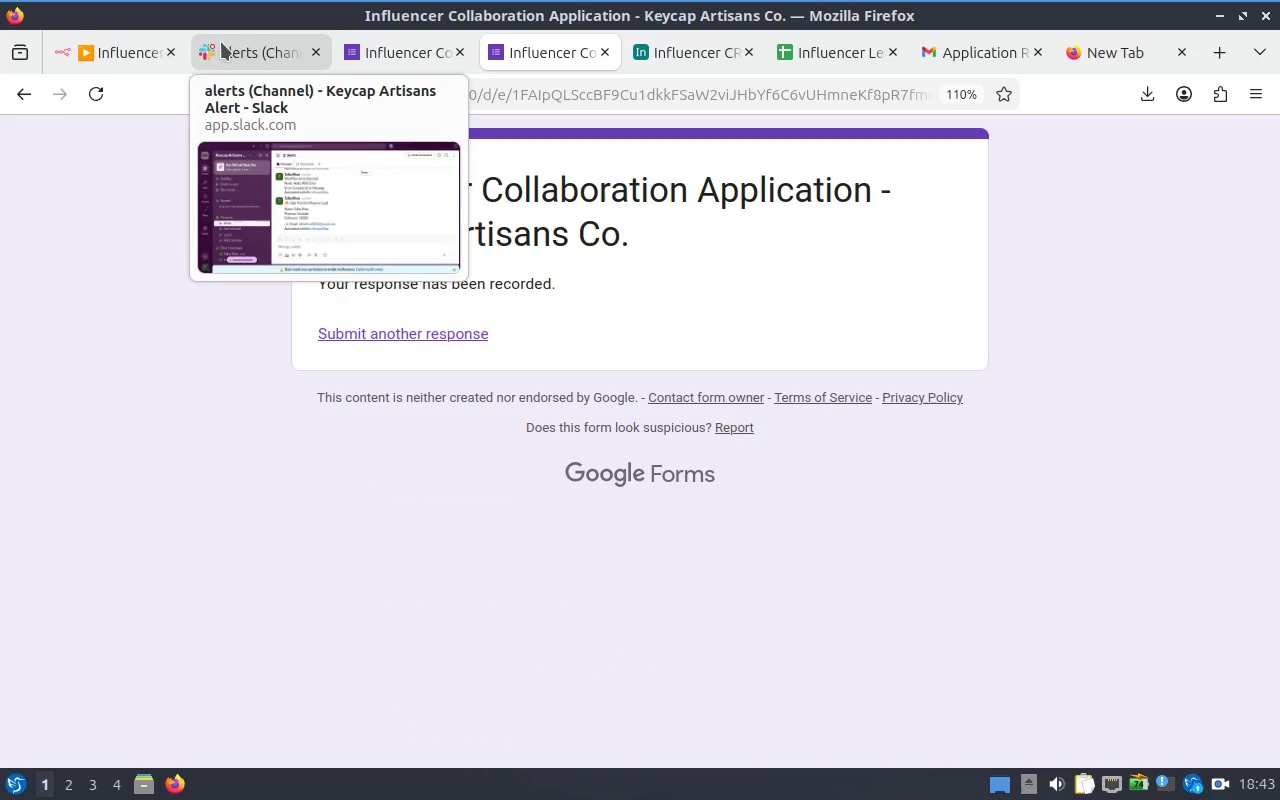 
left_click([135, 45])
 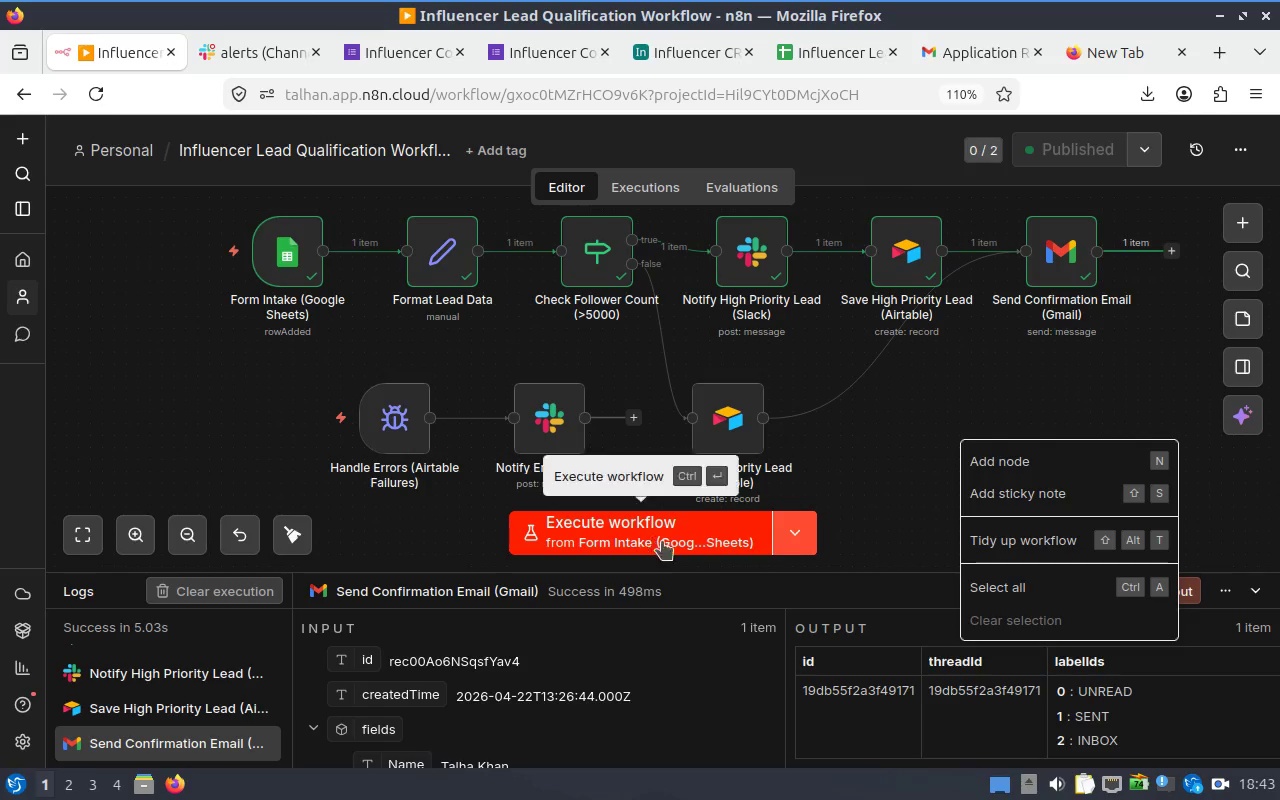 
left_click([1255, 596])
 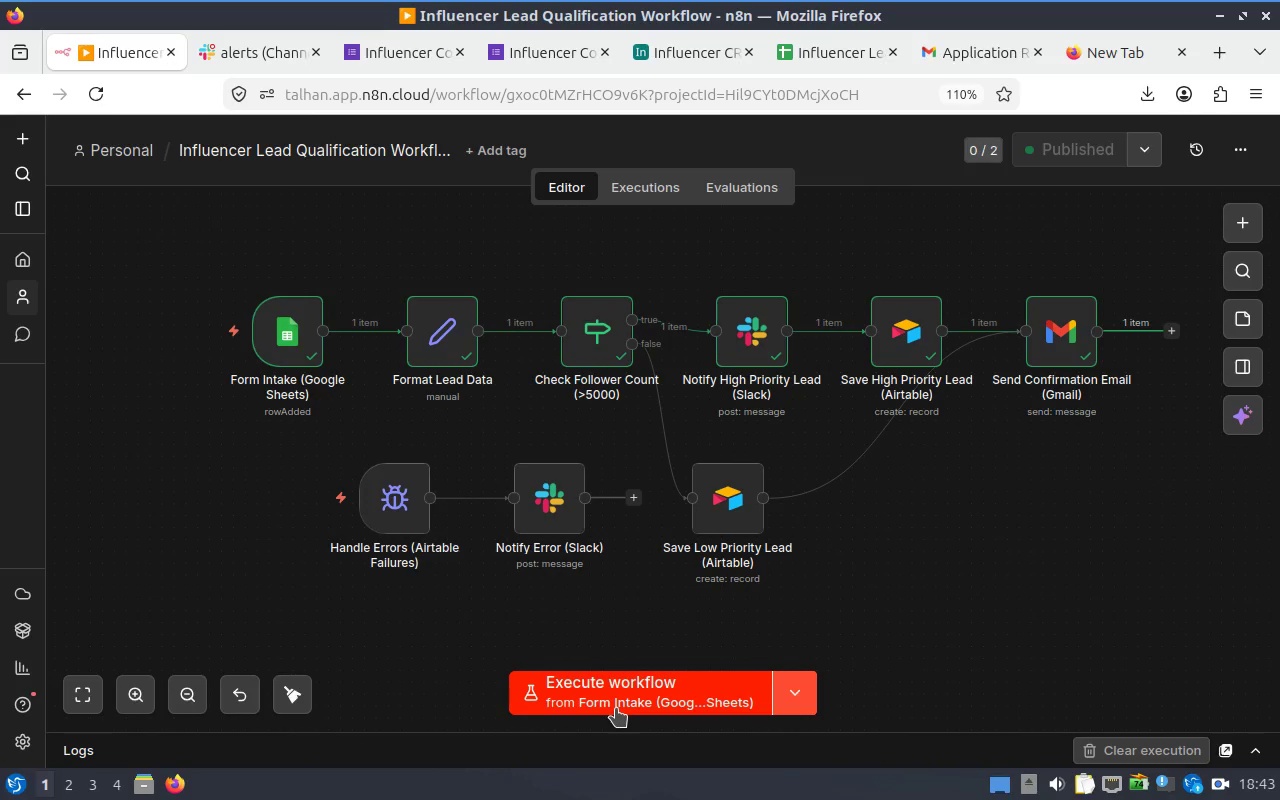 
left_click([616, 708])
 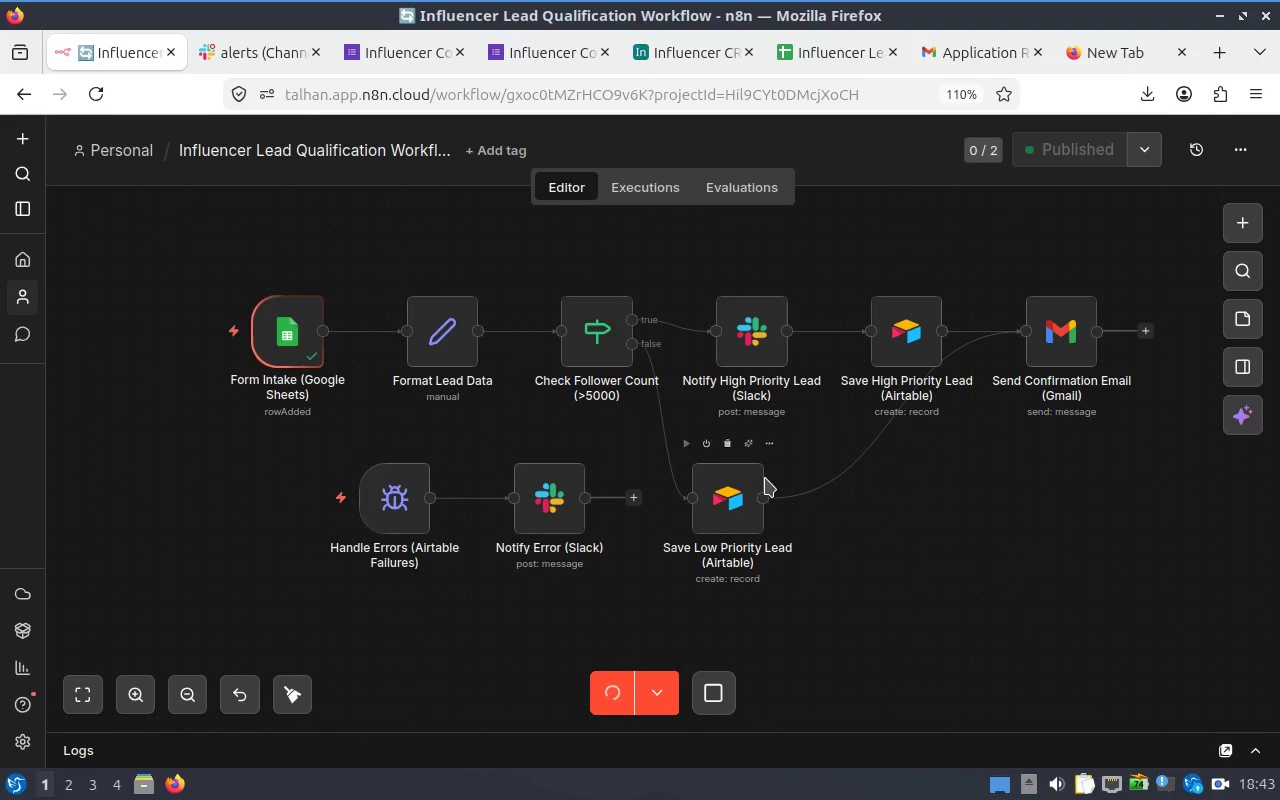 
hold_key(key=ControlLeft, duration=0.56)
scroll: coordinate [765, 478], scroll_direction: up, amount: 1.0
 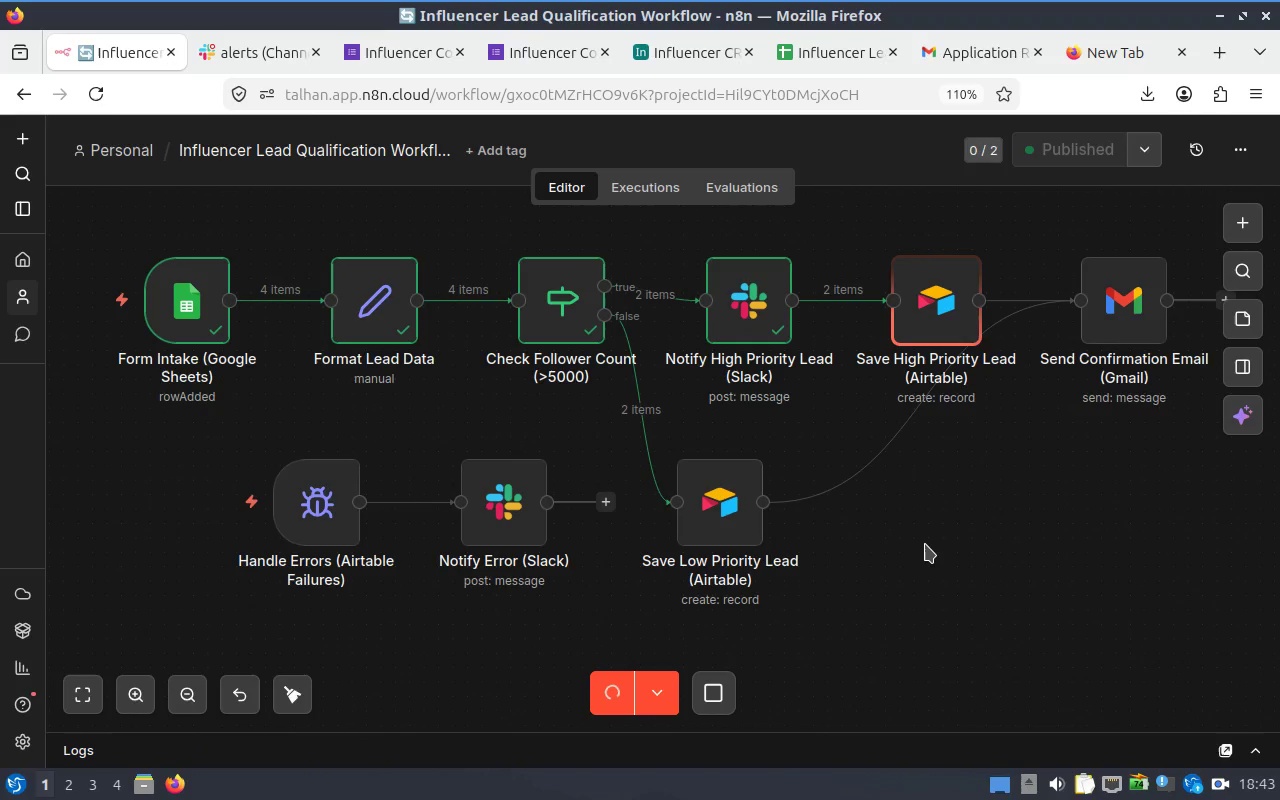 
left_click_drag(start_coordinate=[919, 537], to_coordinate=[856, 542])
 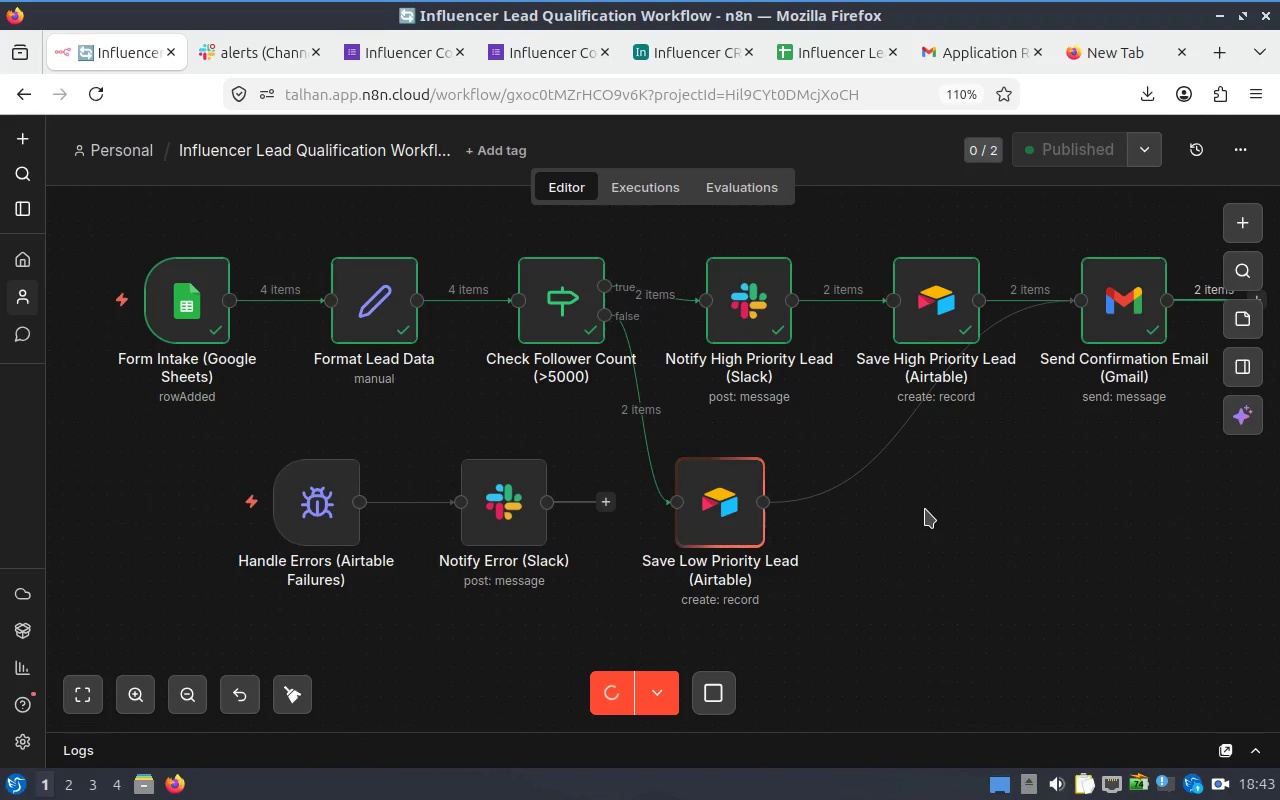 
mouse_move([913, 483])
 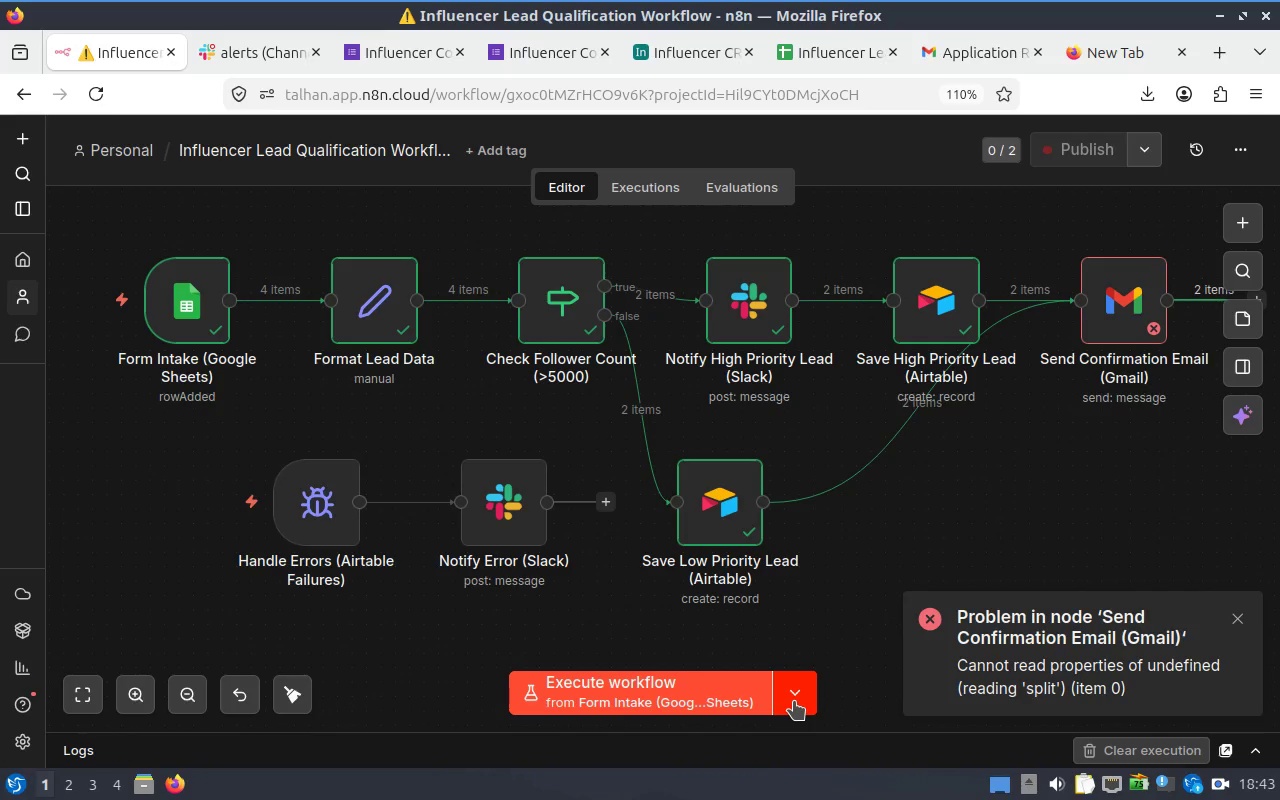 
wait(13.14)
 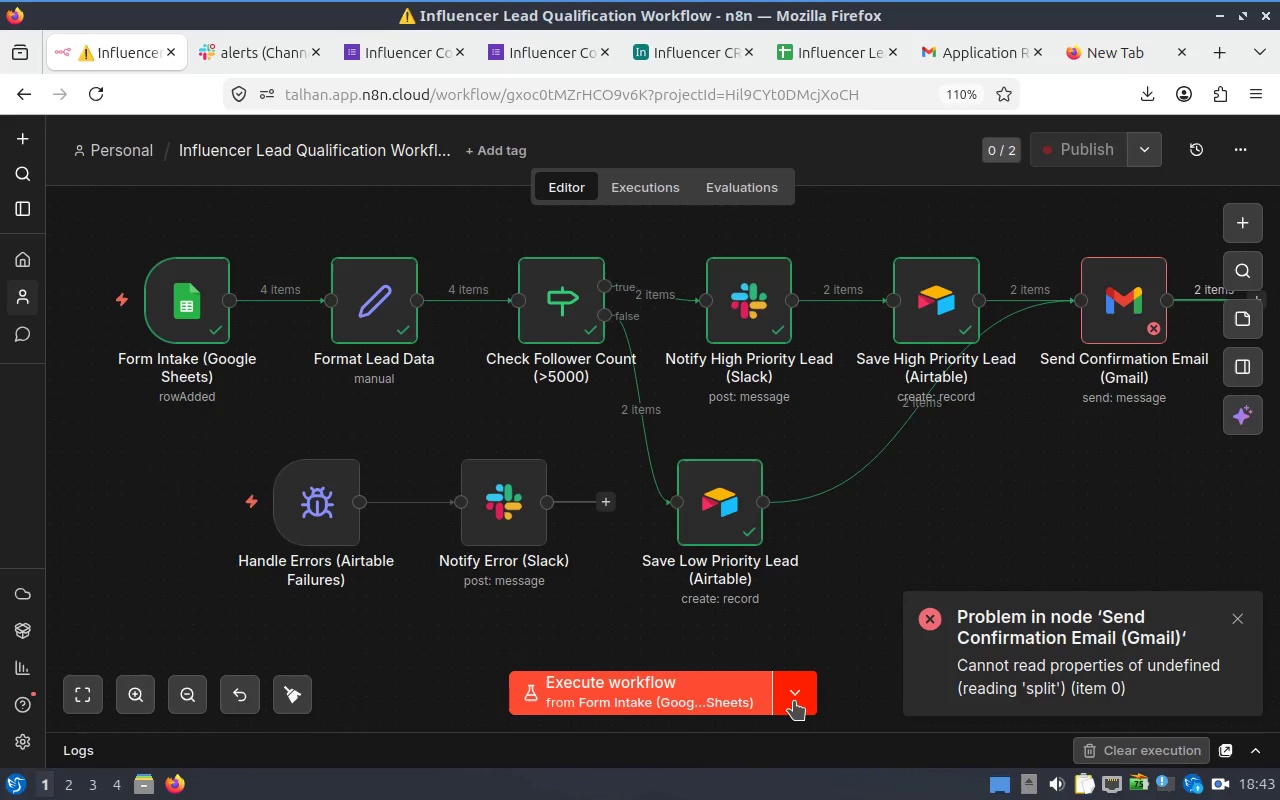 
key(Alt+Tab)
 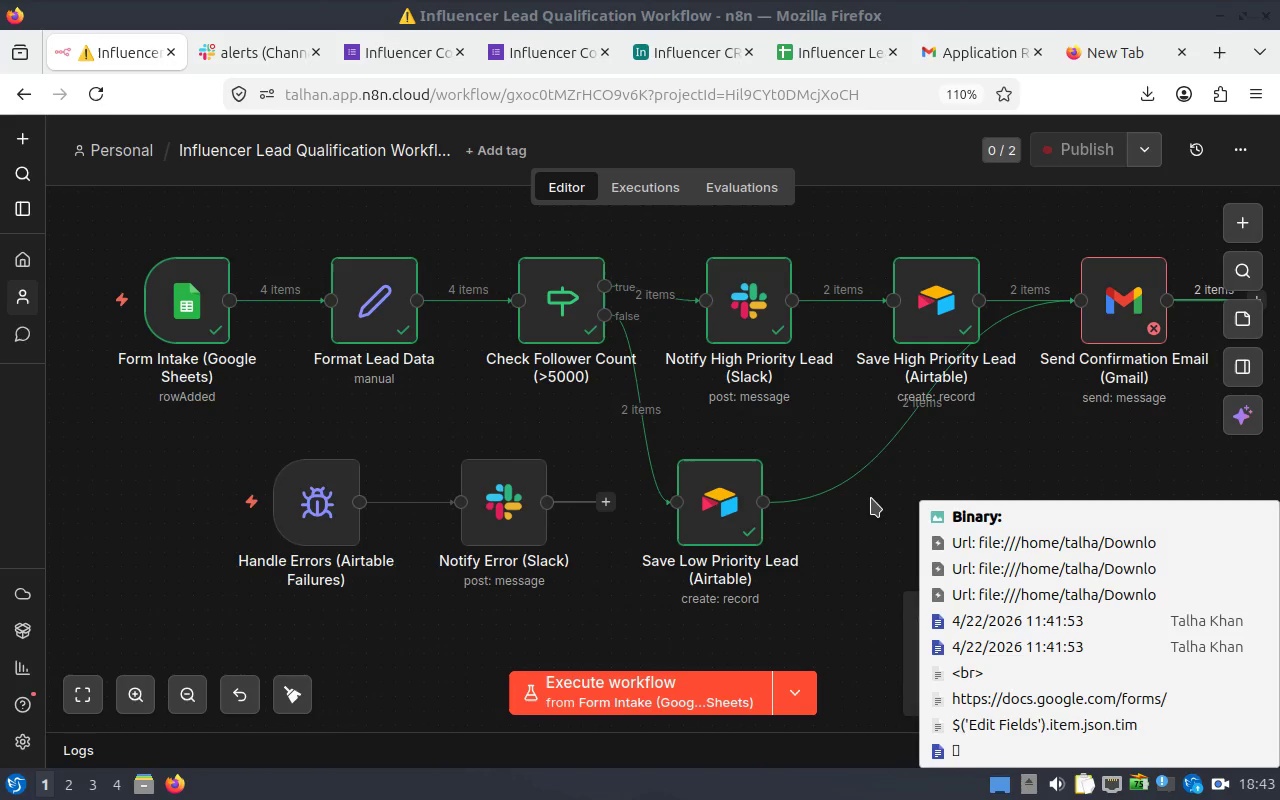 
left_click([856, 499])
 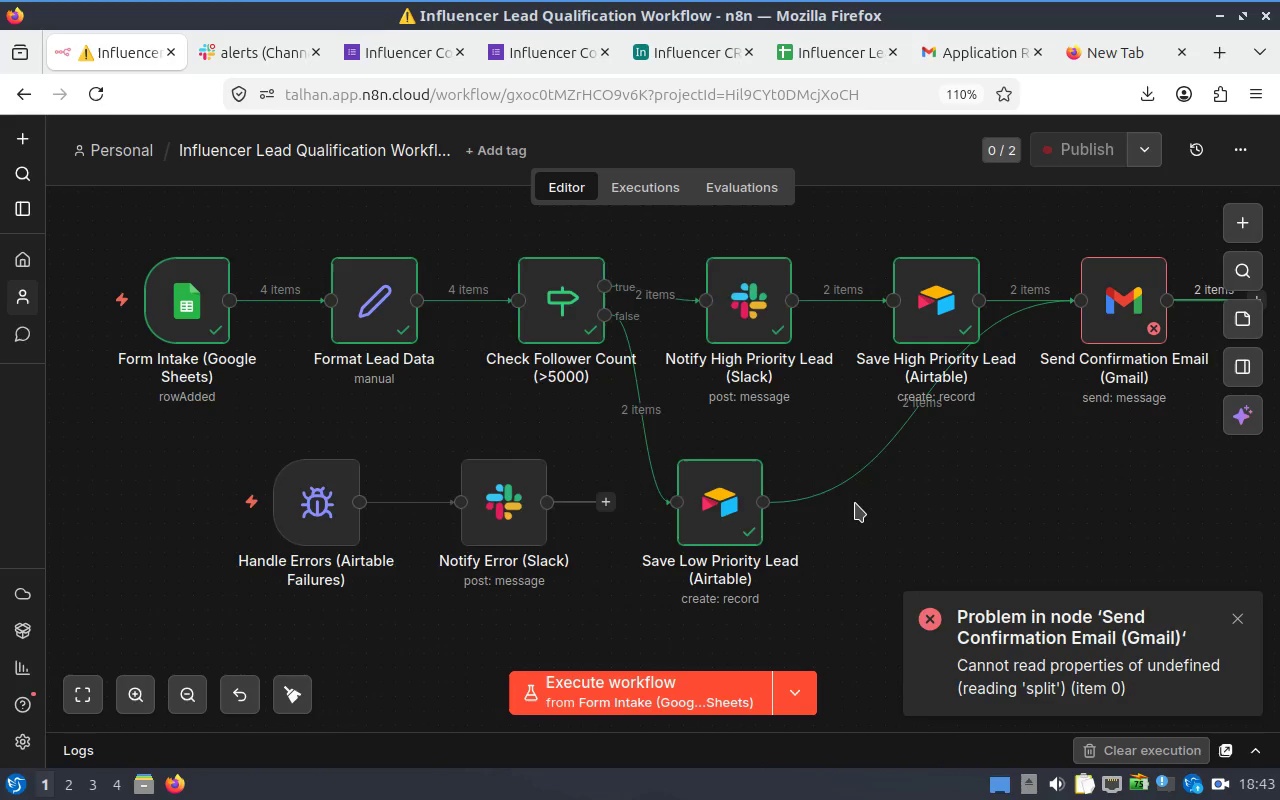 
key(Alt+Tab)
 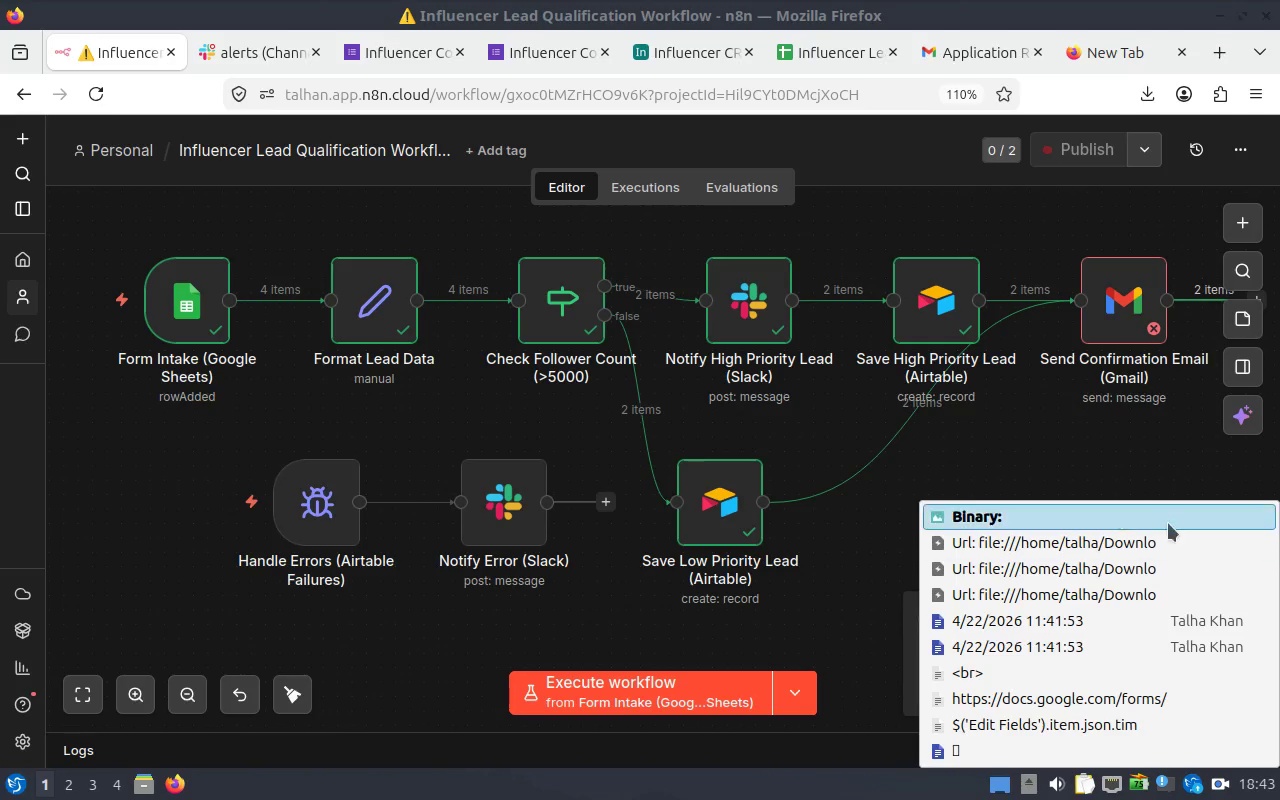 
left_click([1114, 780])
 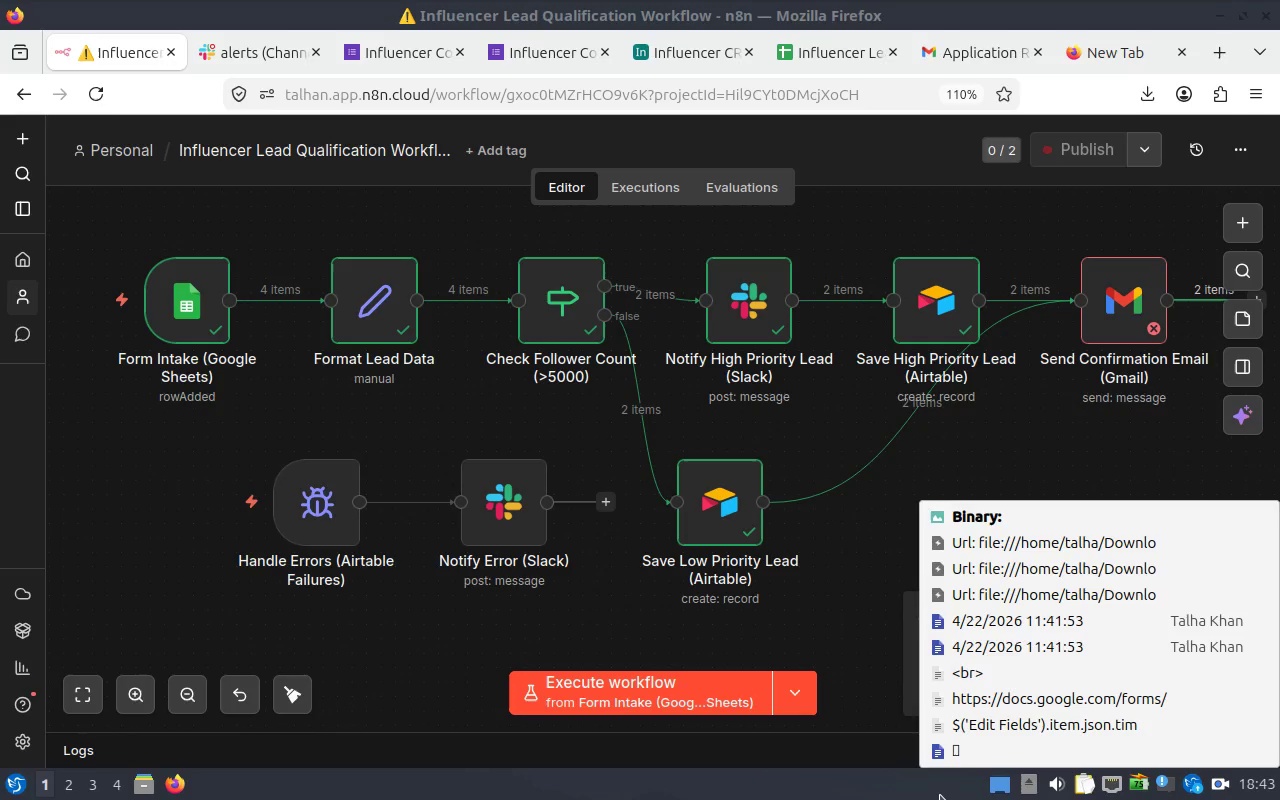 
left_click([945, 789])
 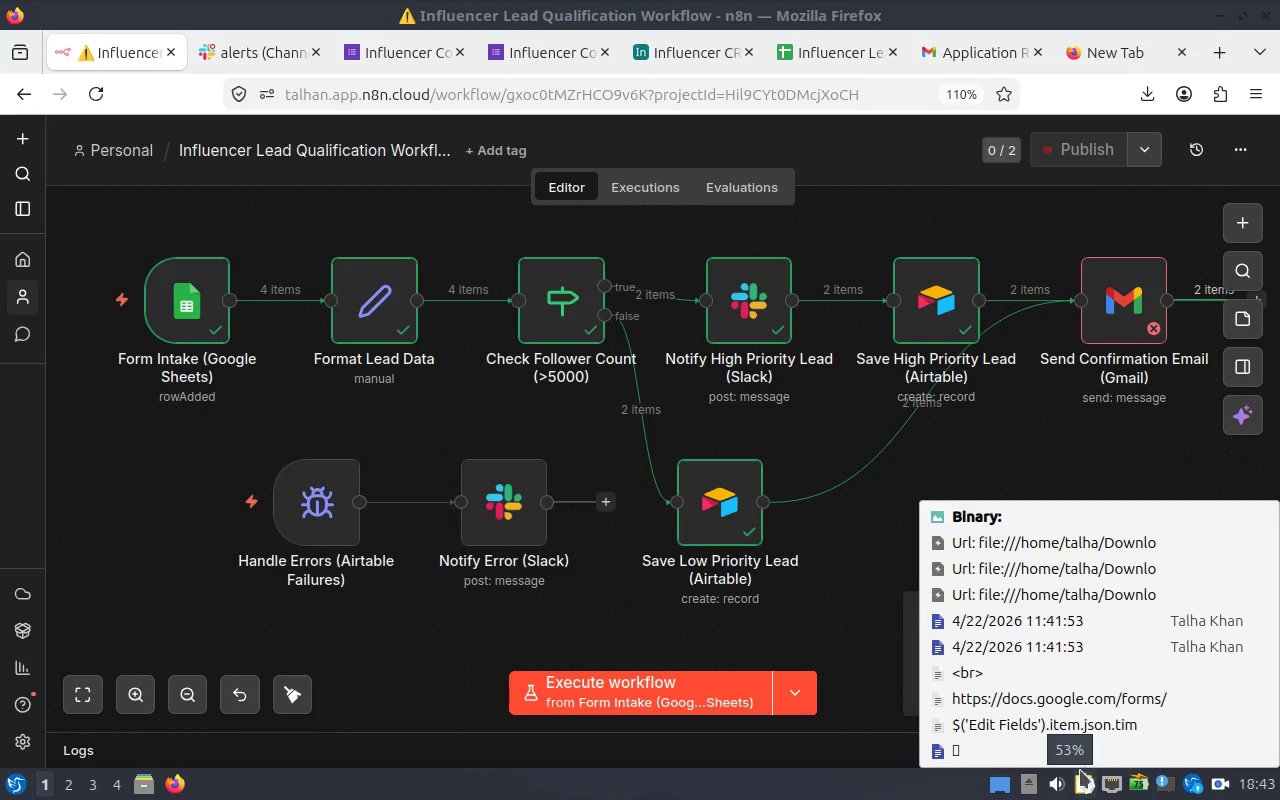 
left_click([1080, 777])
 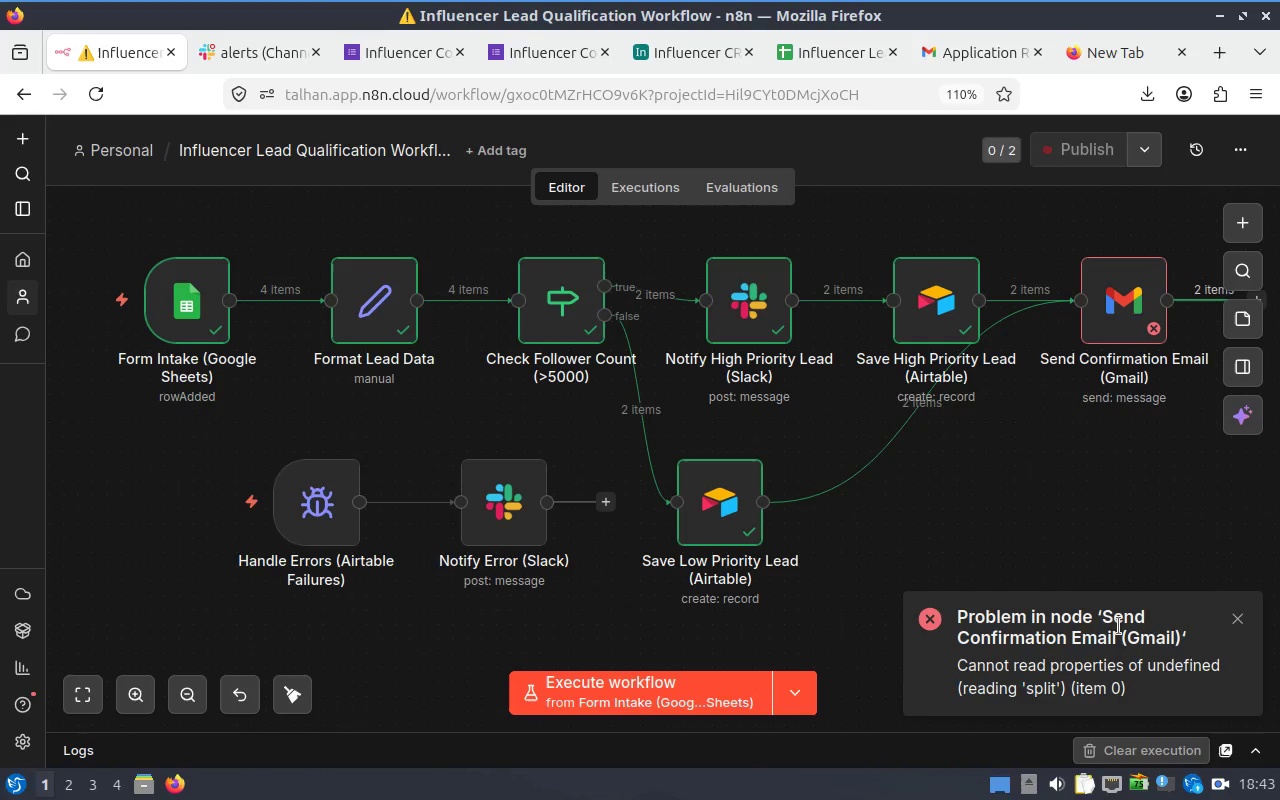 
key(Alt+Tab)
 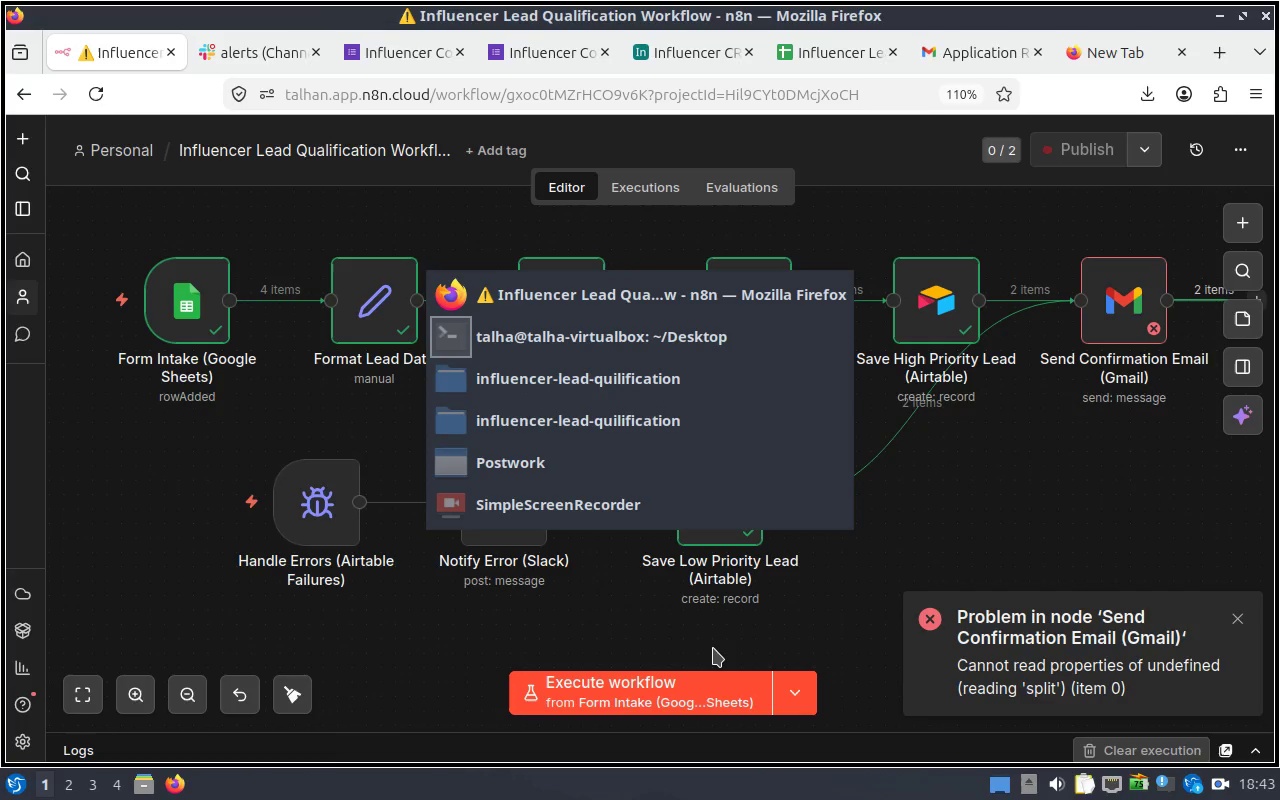 
key(Alt+Tab)
 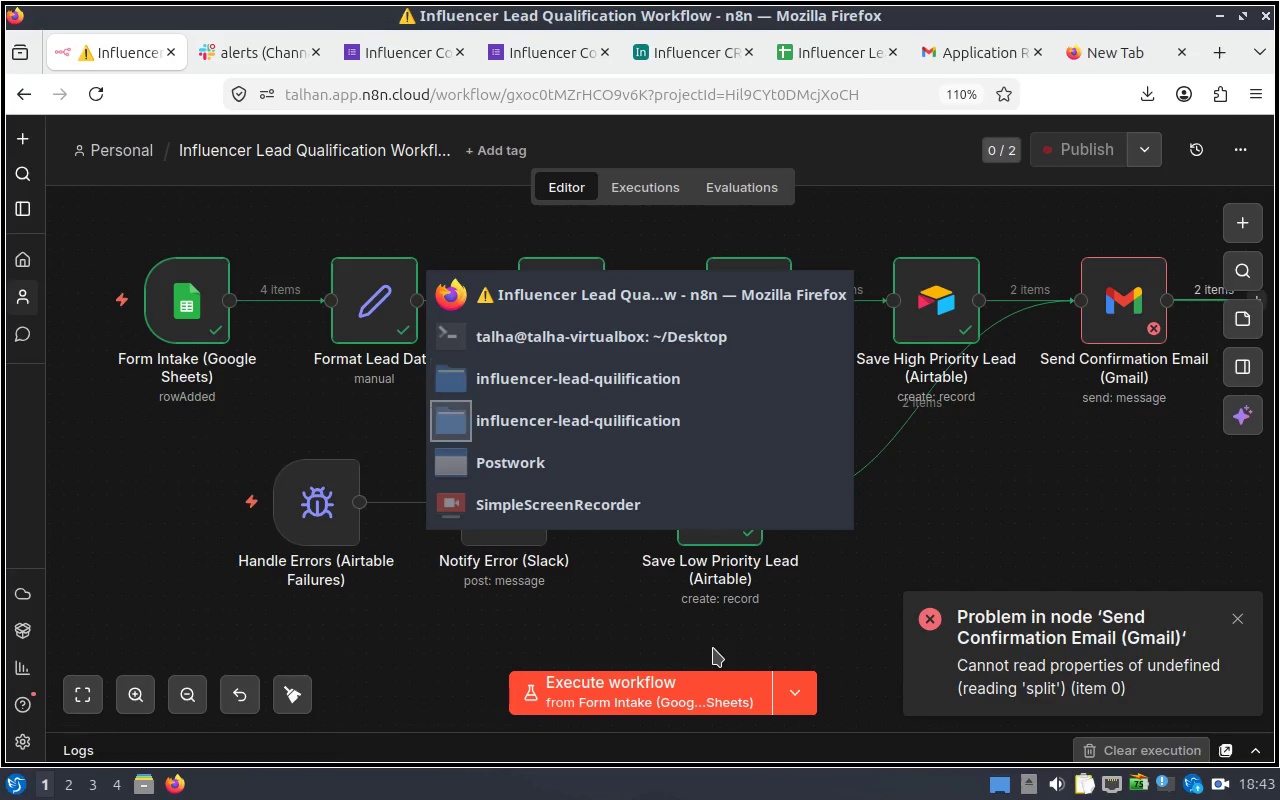 
key(Alt+Tab)
 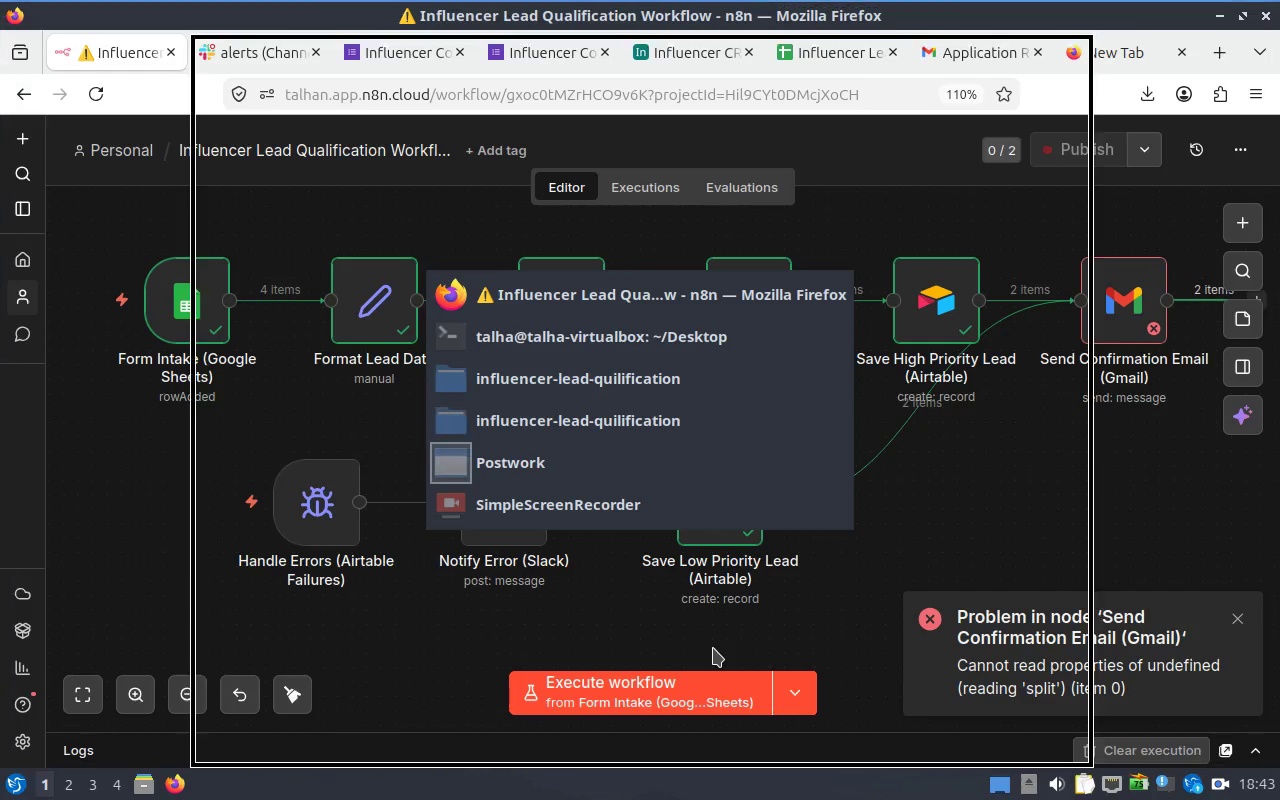 
key(Alt+Tab)
 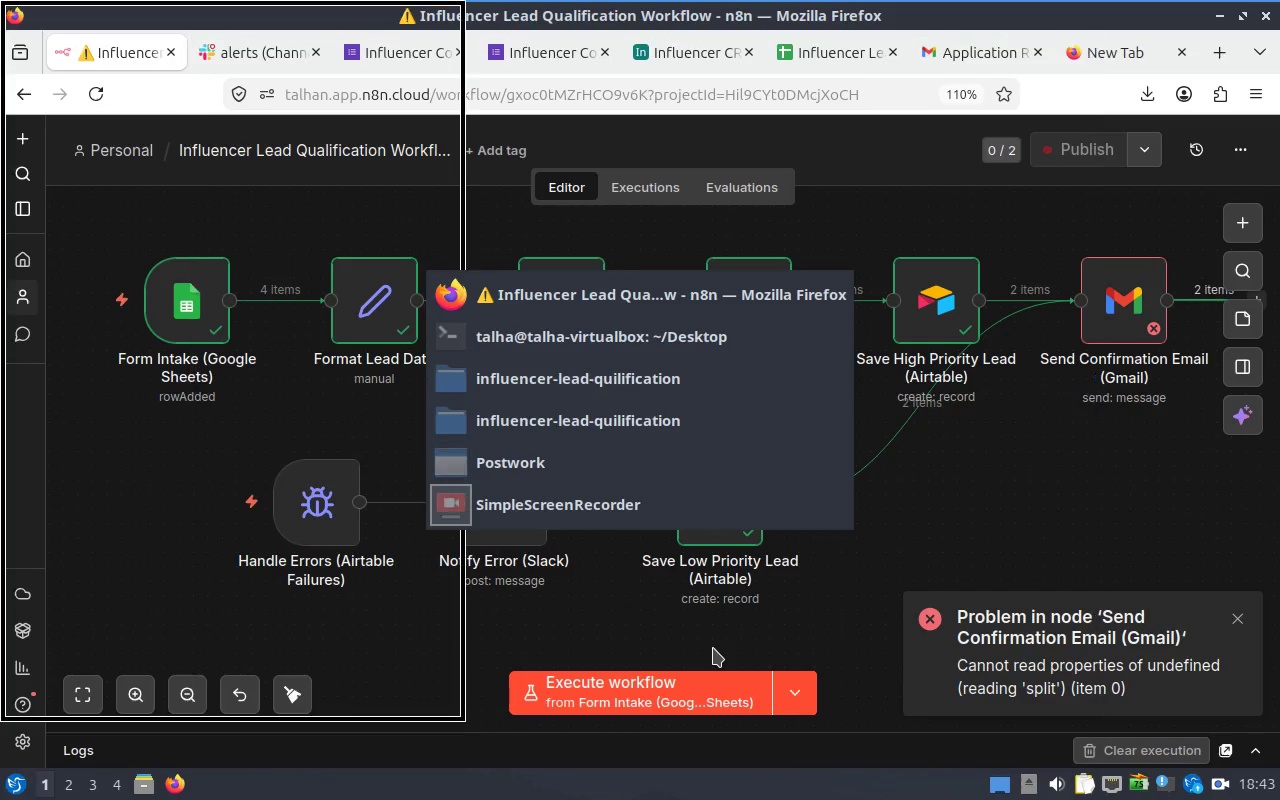 
key(Alt+Tab)
 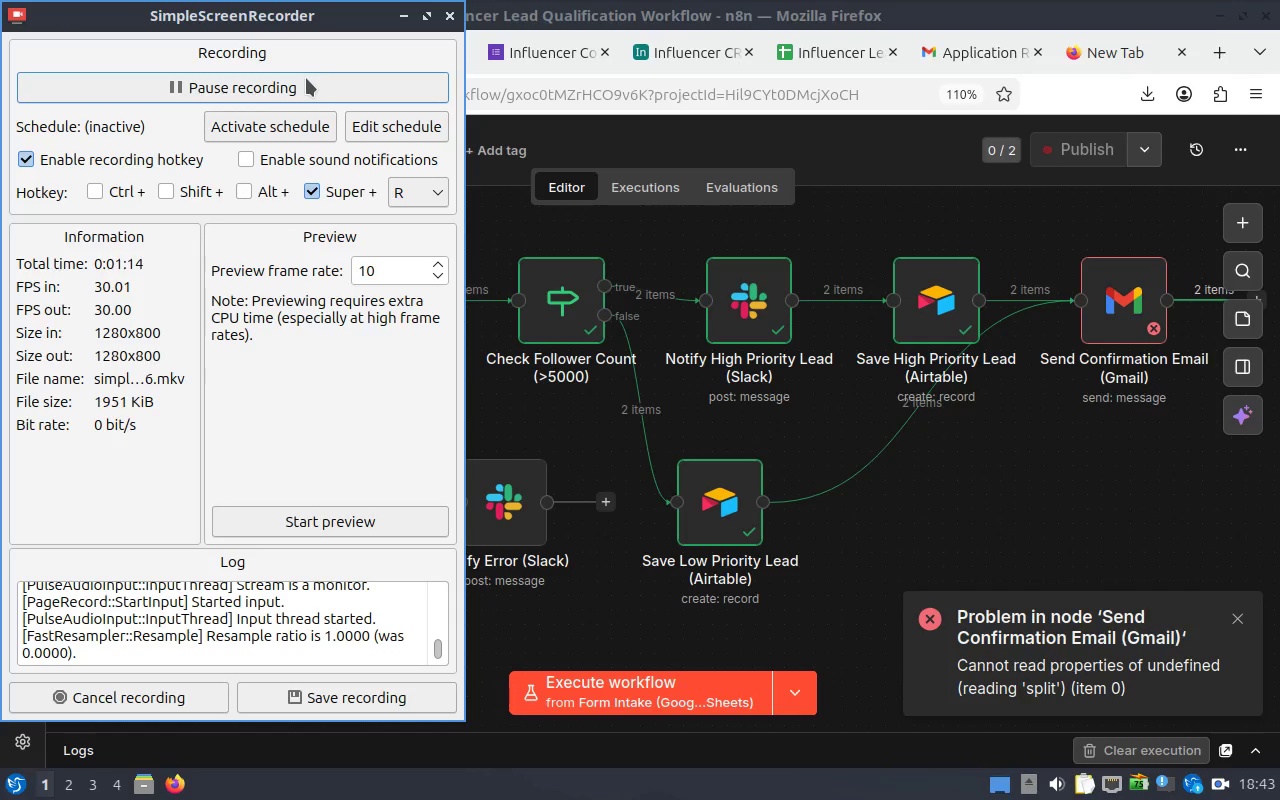 
left_click([297, 85])
 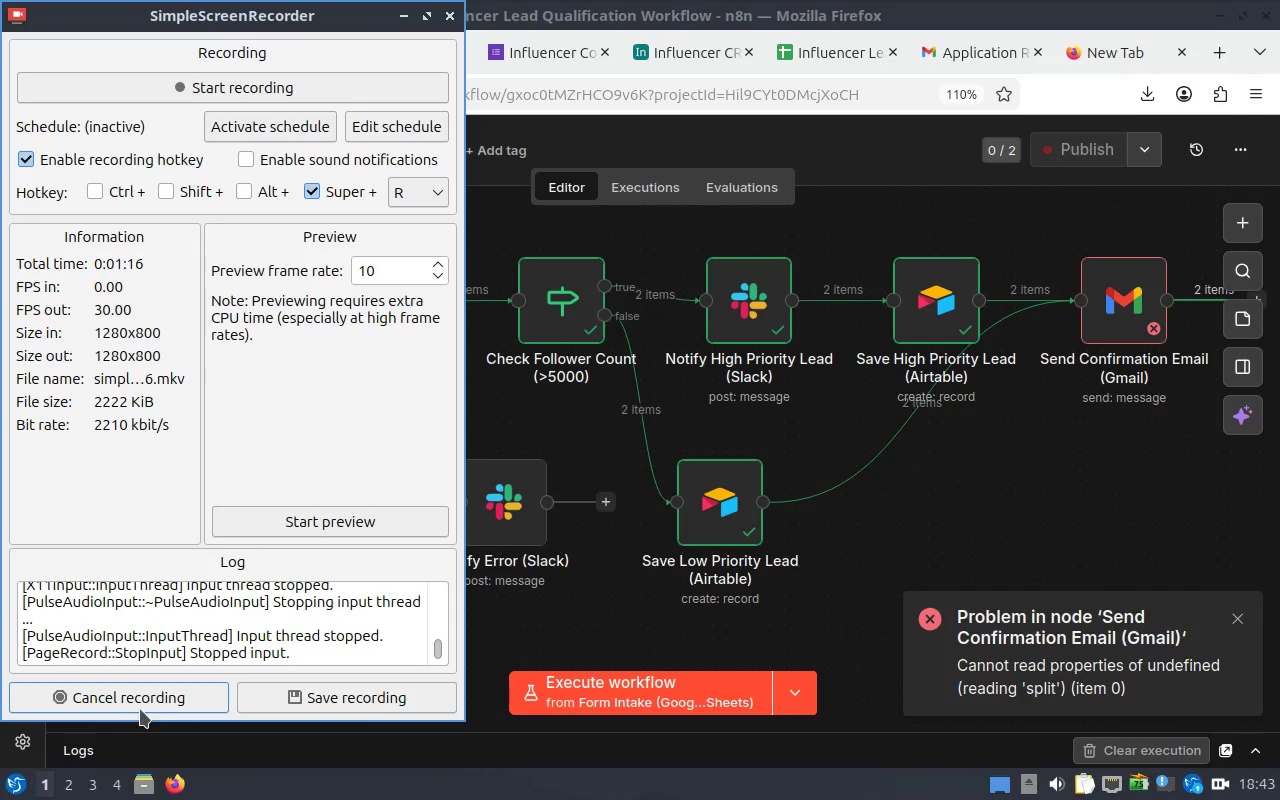 
left_click([120, 691])
 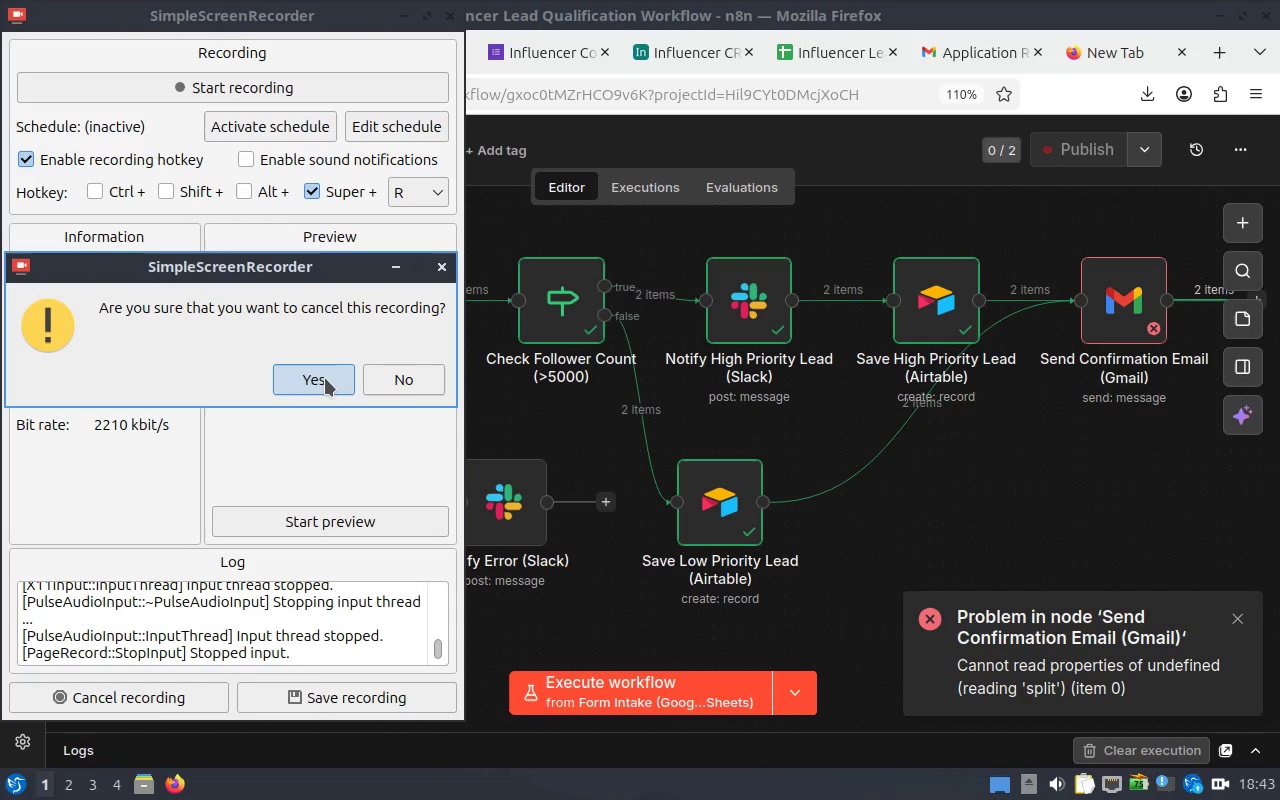 
left_click([325, 378])
 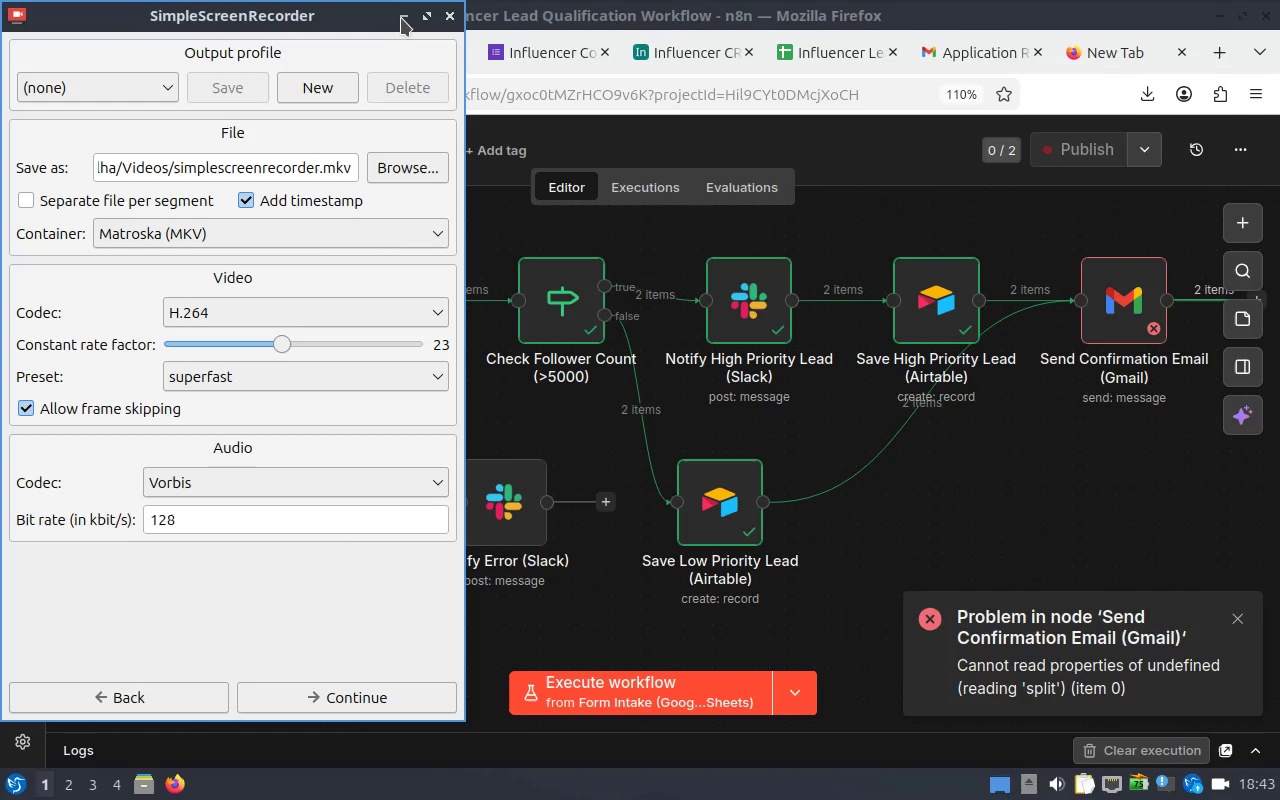 
left_click([401, 18])
 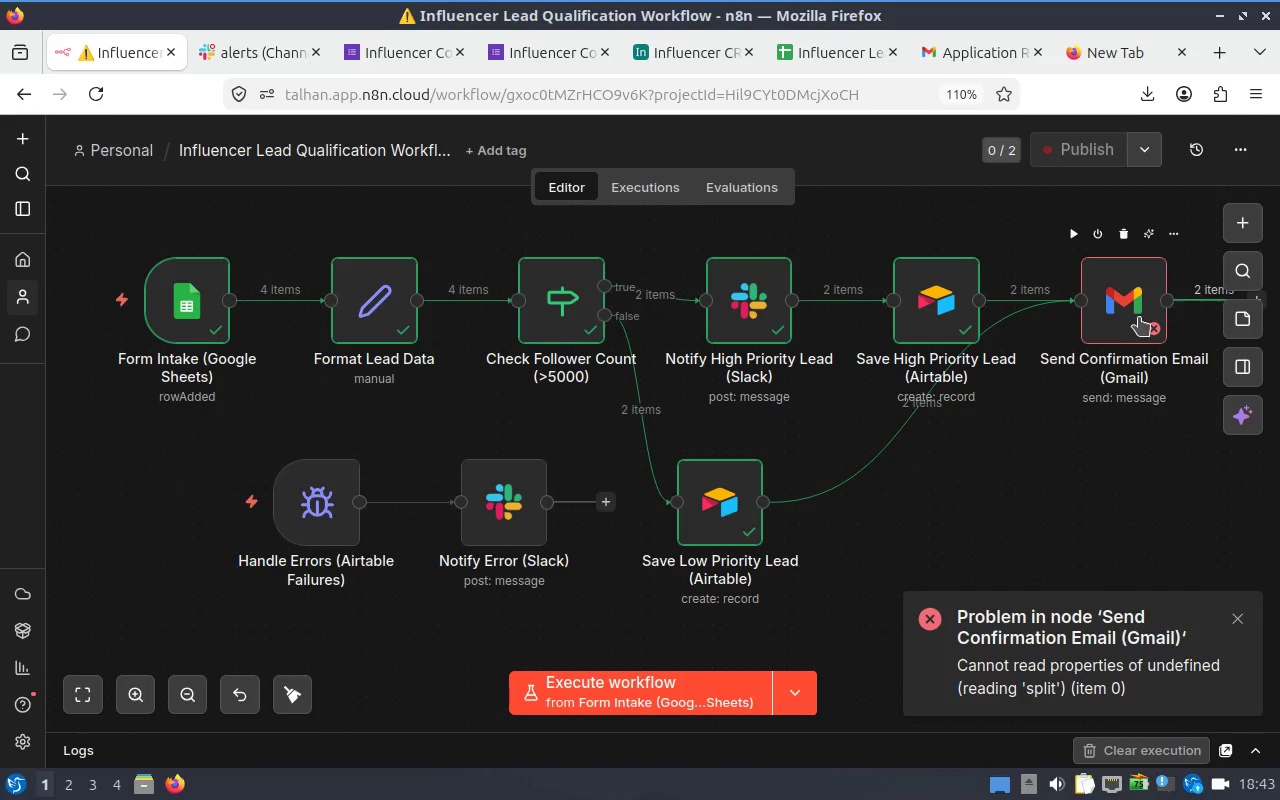 
left_click([1110, 314])
 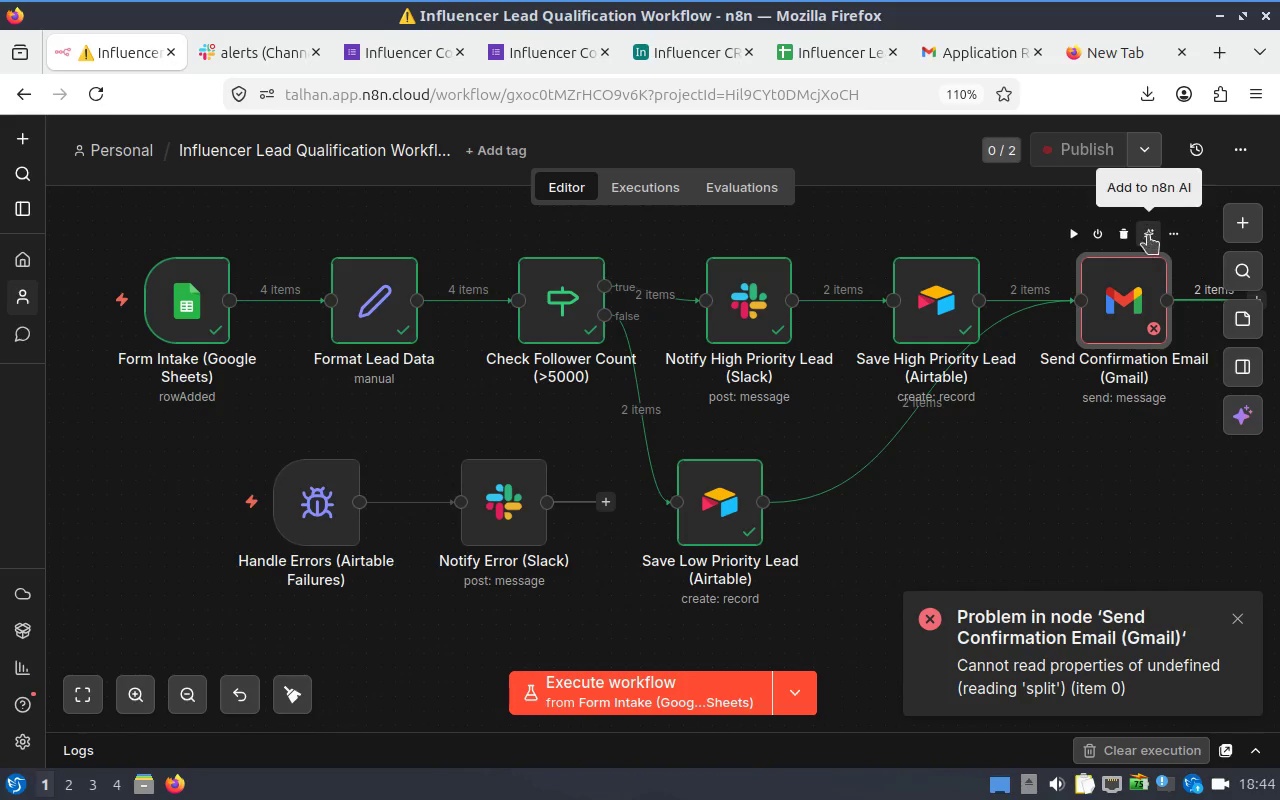 
left_click([1171, 228])
 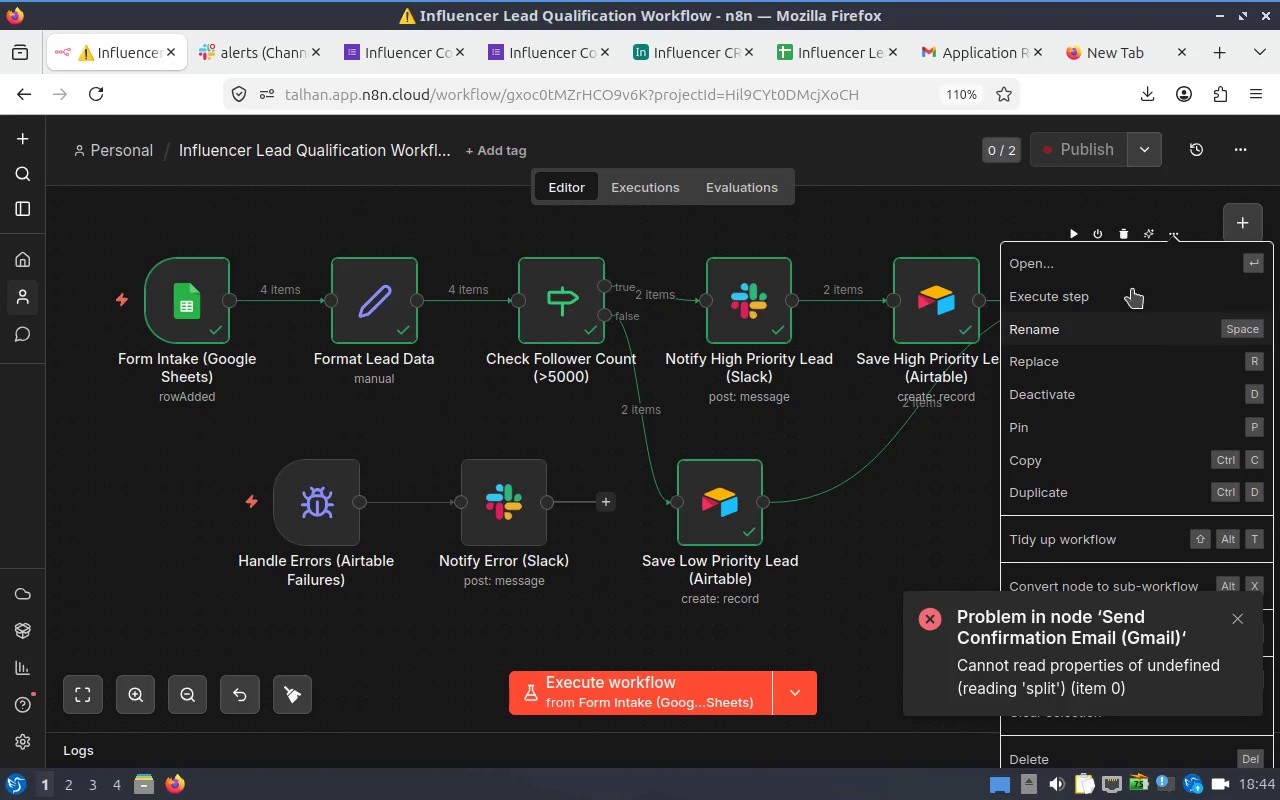 
left_click([1121, 256])
 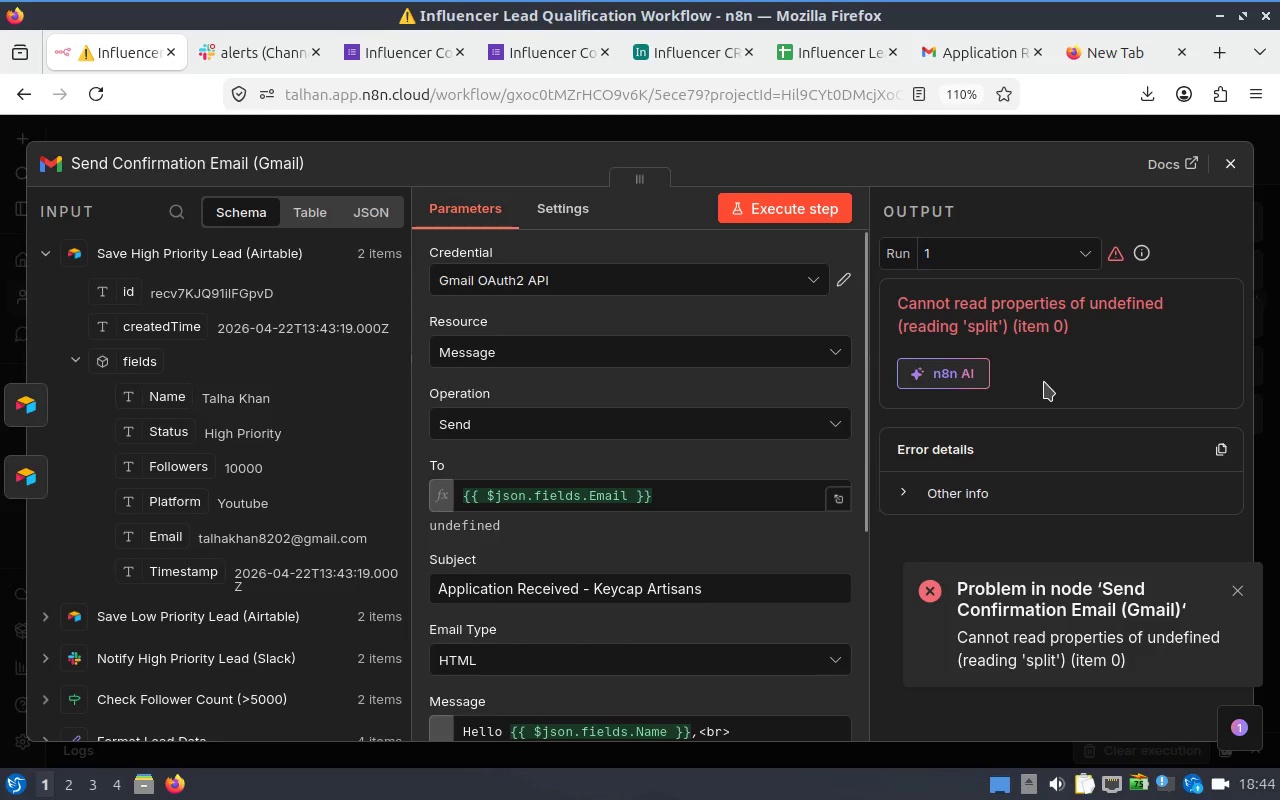 
scroll: coordinate [622, 364], scroll_direction: down, amount: 1.0
 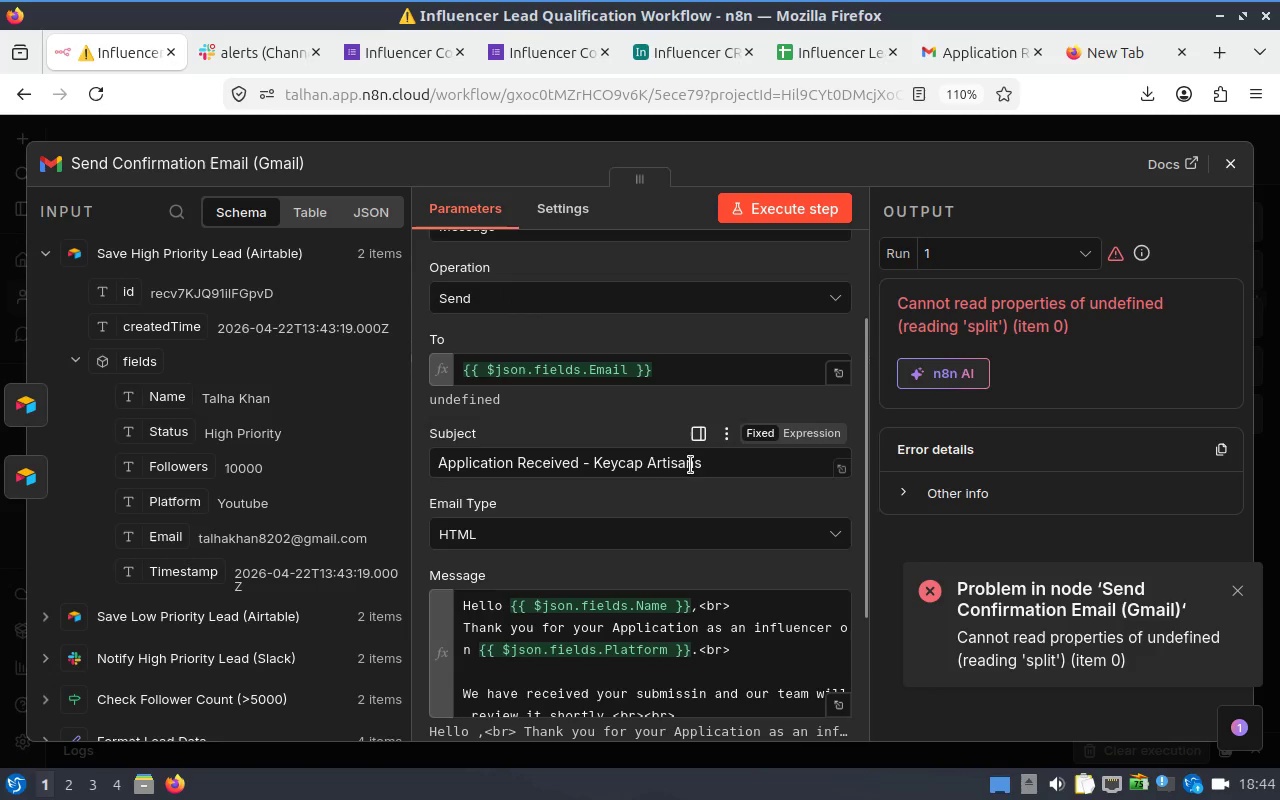 
wait(8.14)
 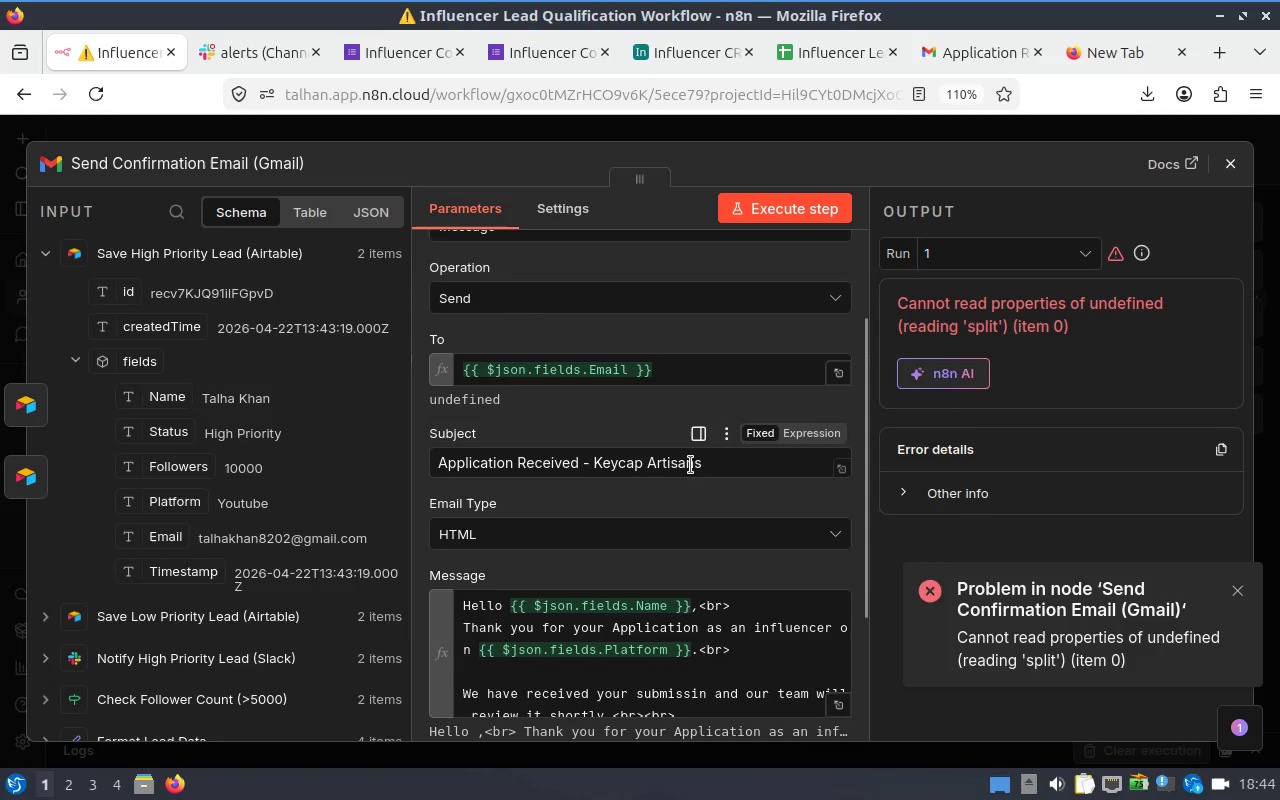 
scroll: coordinate [700, 531], scroll_direction: down, amount: 4.0
 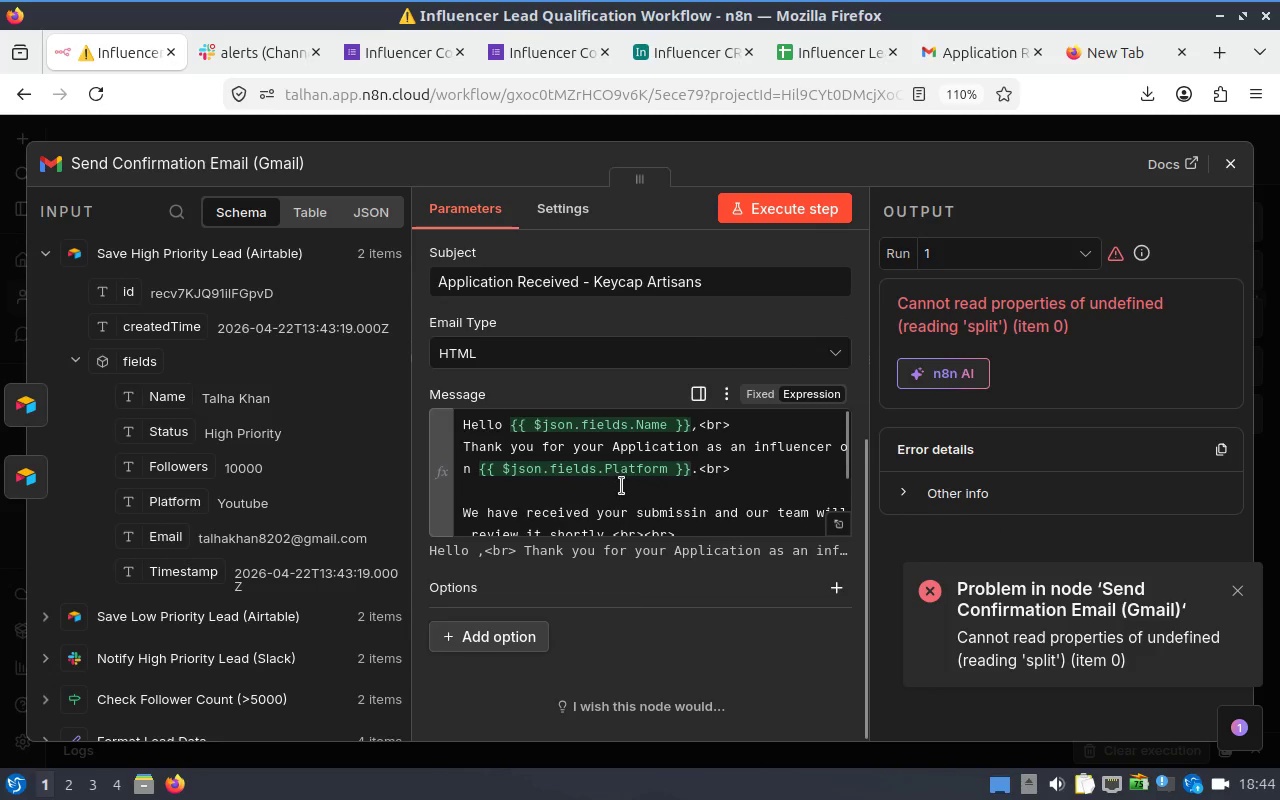 
hold_key(key=ShiftLeft, duration=0.63)
scroll: coordinate [634, 480], scroll_direction: down, amount: 3.0
 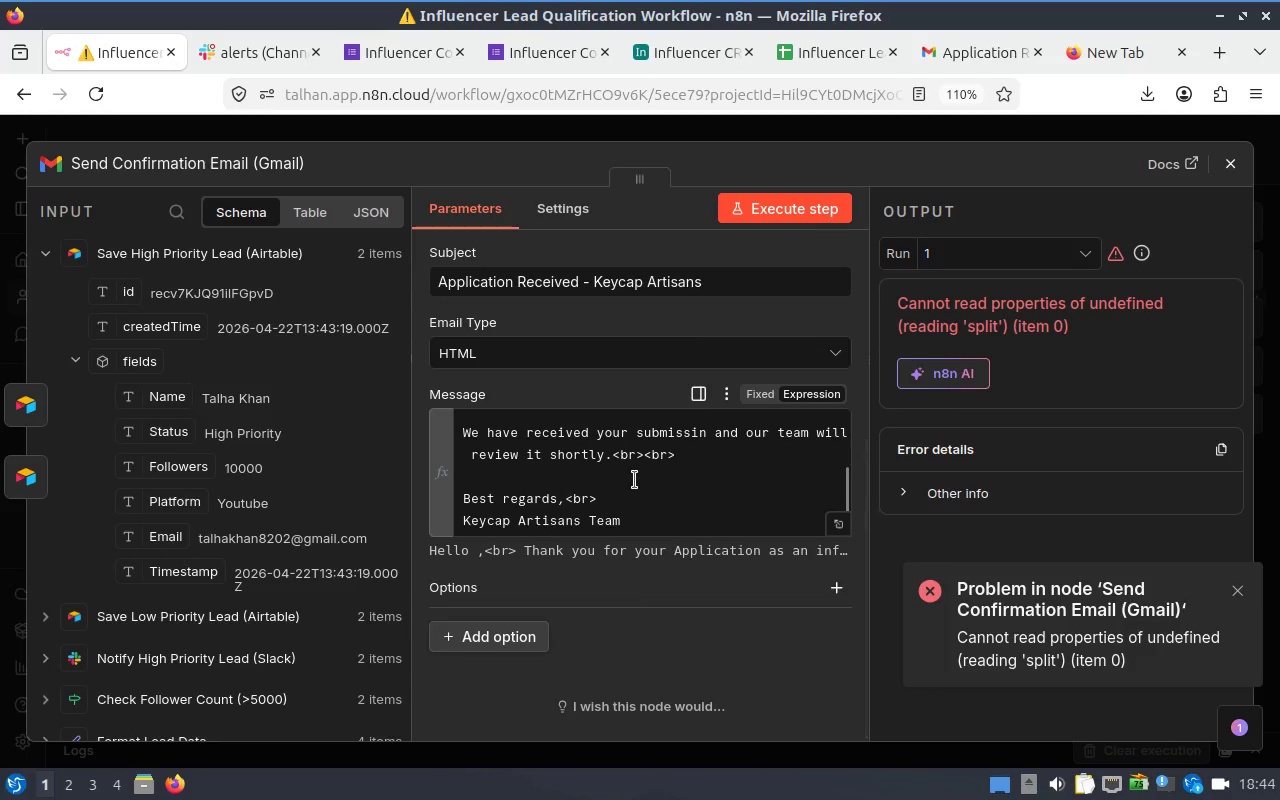 
scroll: coordinate [634, 480], scroll_direction: up, amount: 1.0
 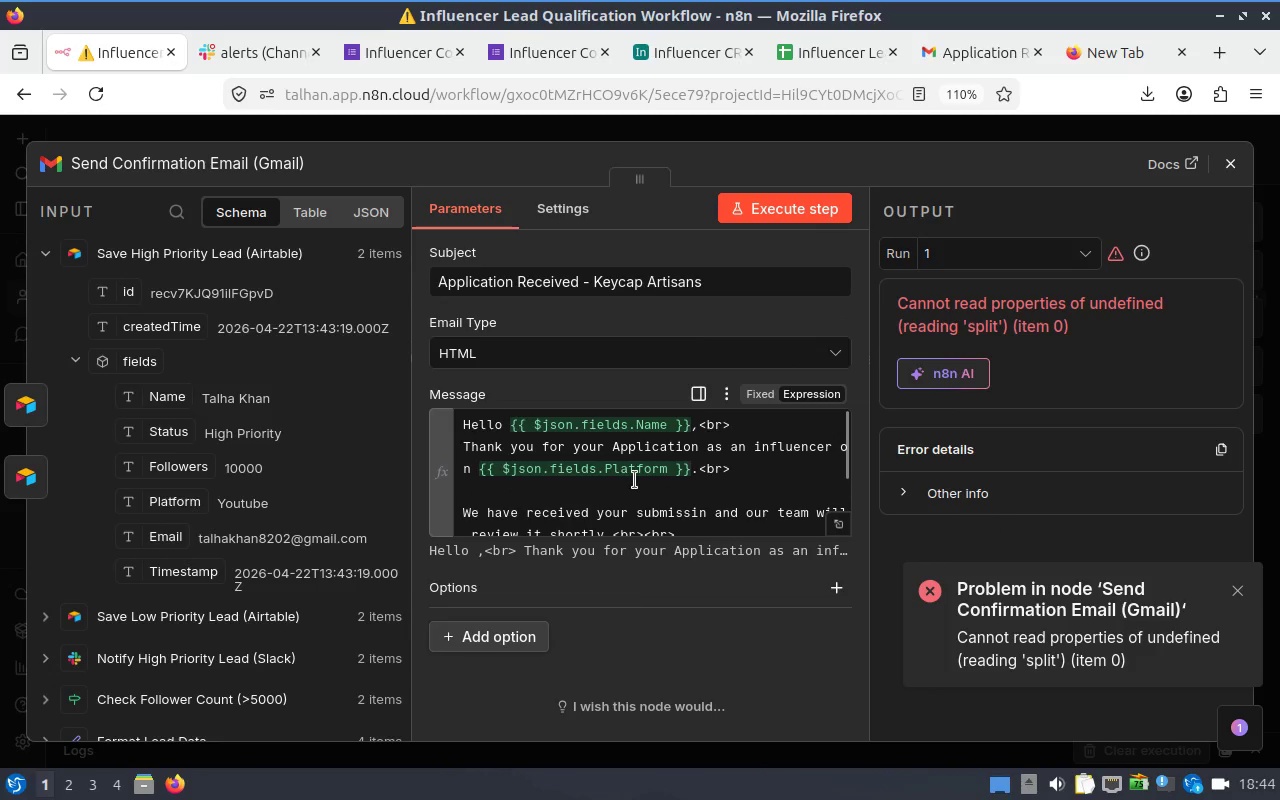 
hold_key(key=ShiftLeft, duration=0.54)
scroll: coordinate [635, 480], scroll_direction: down, amount: 2.0
 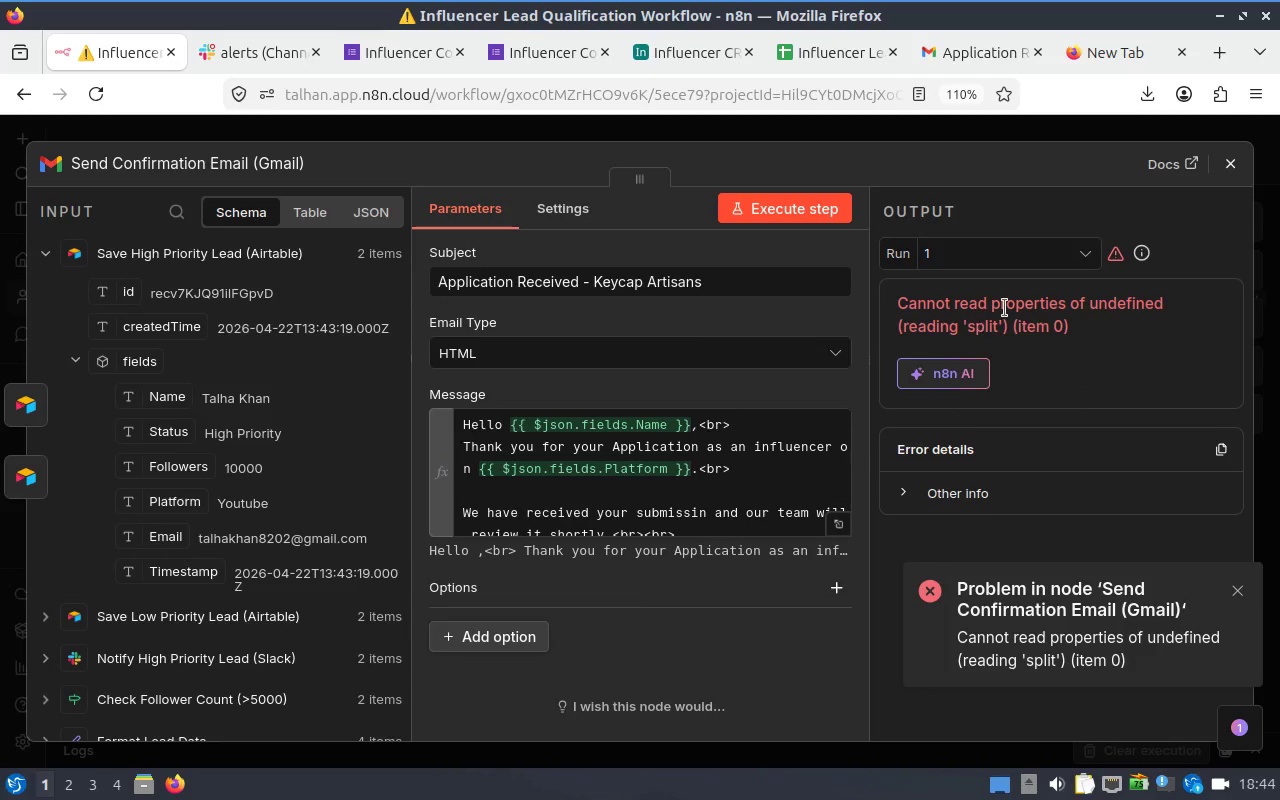 
left_click([1071, 248])
 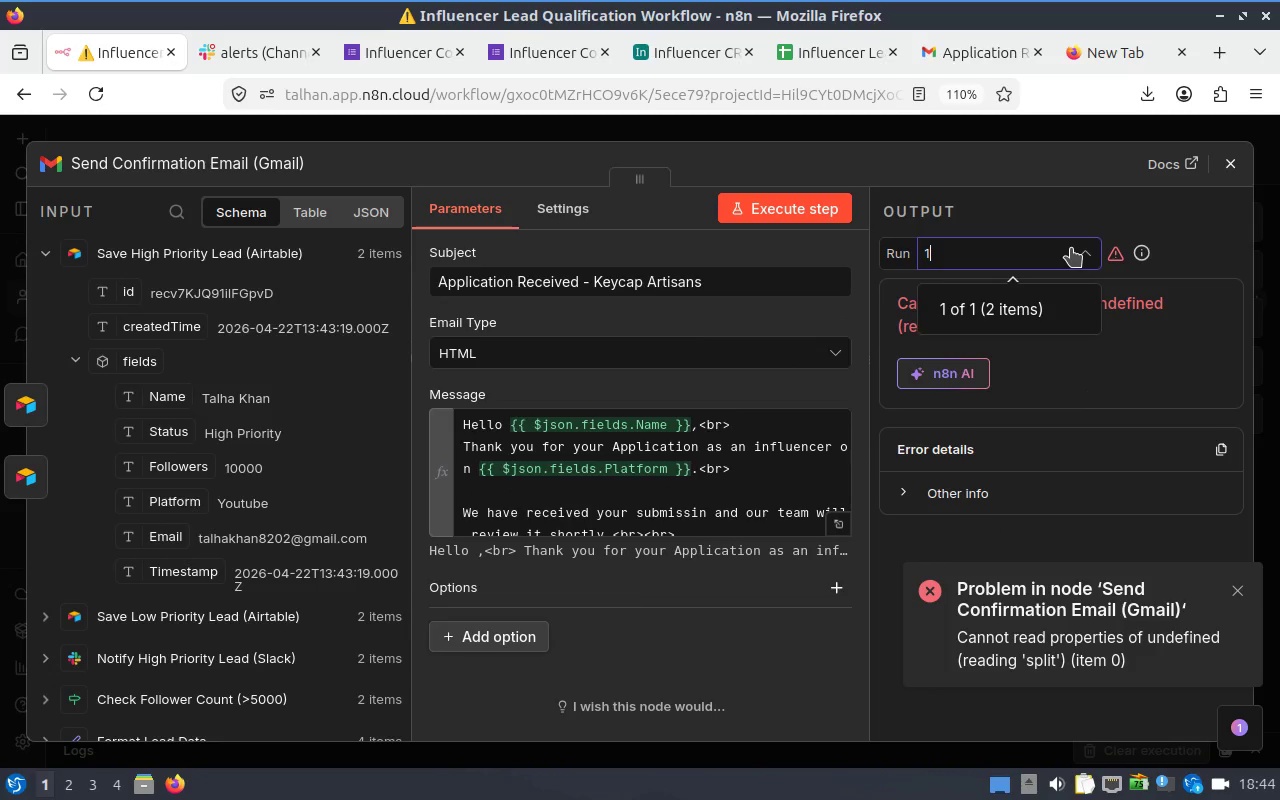 
left_click([1071, 248])
 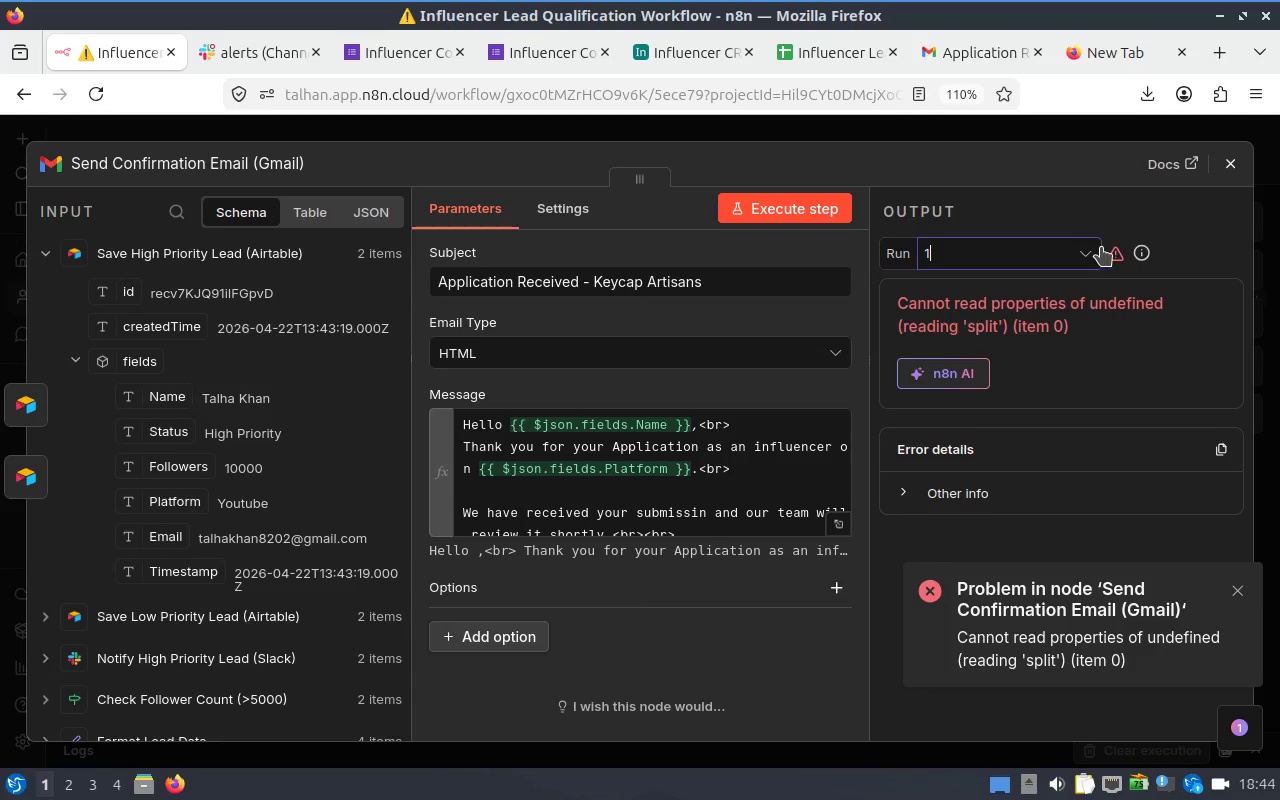 
left_click([1101, 247])
 